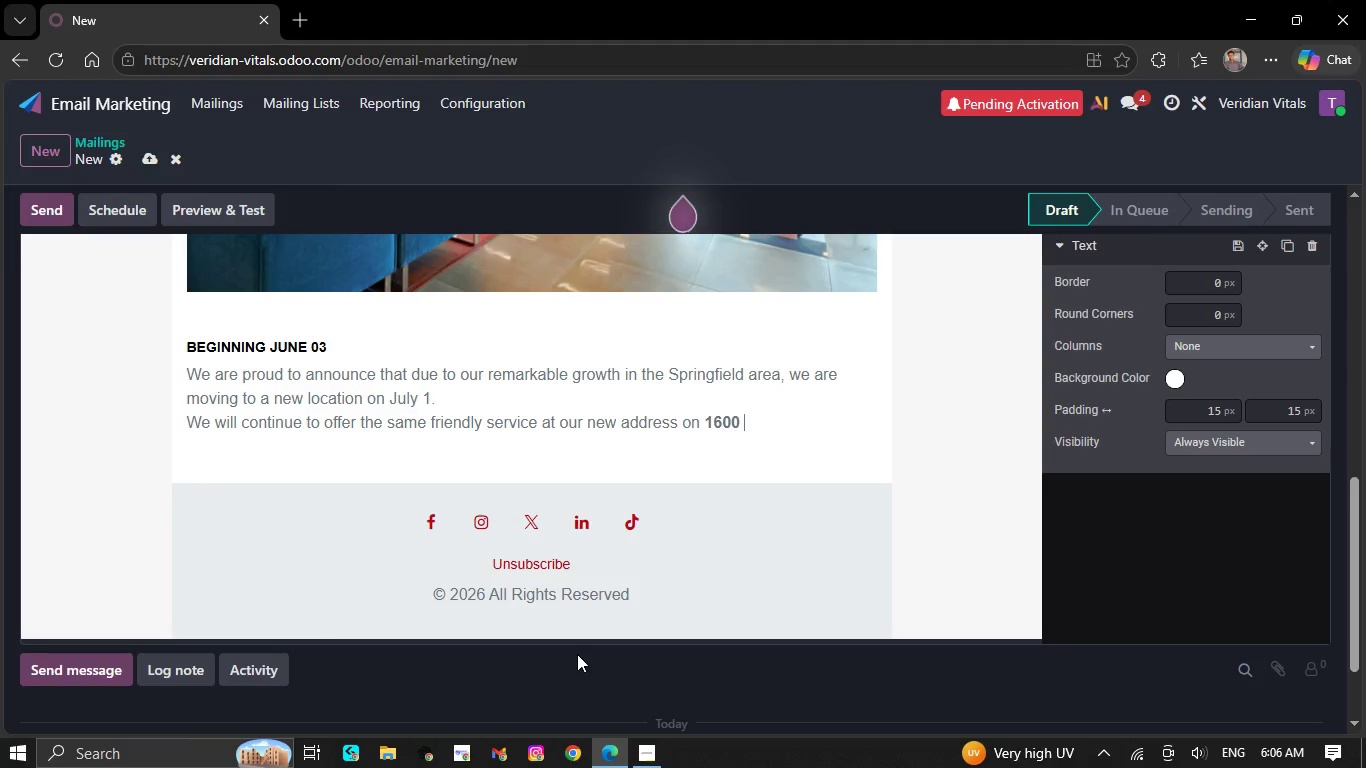 
key(Backspace)
 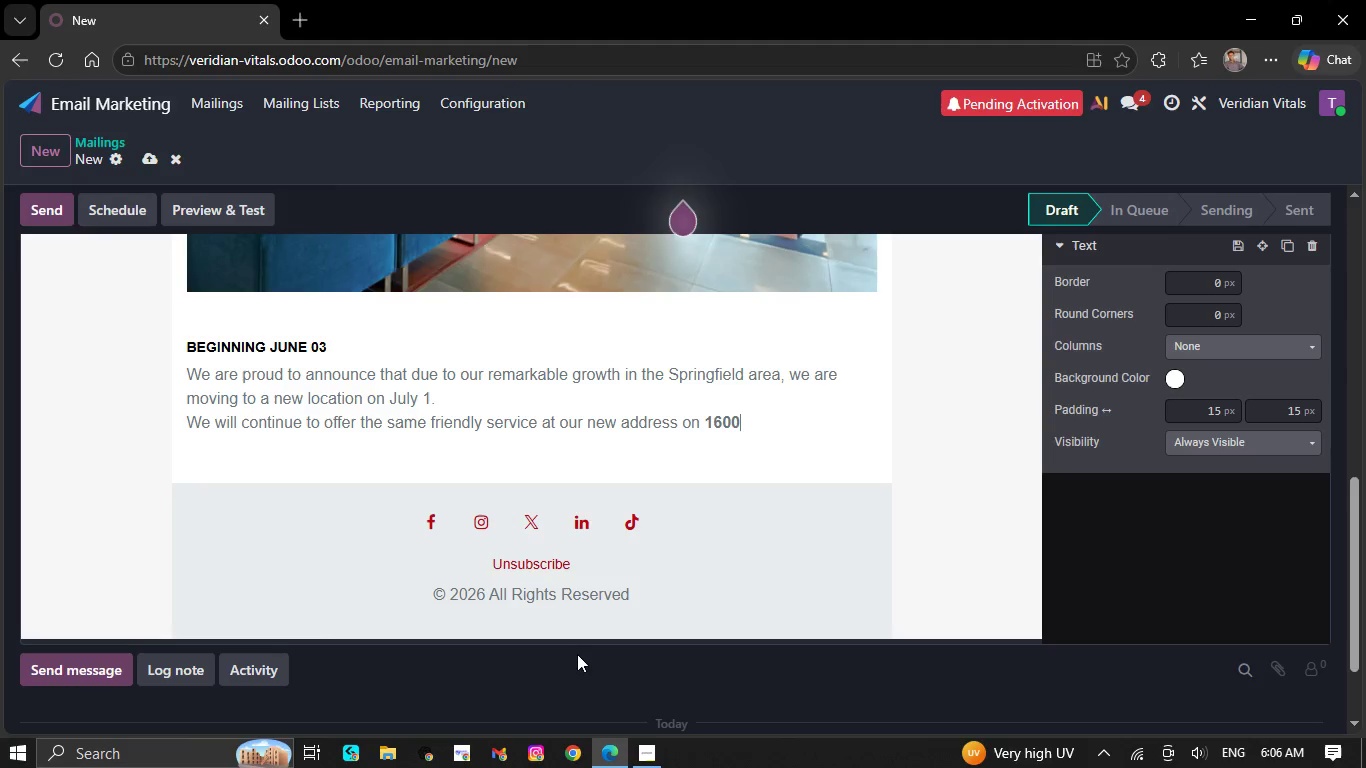 
key(Backspace)
 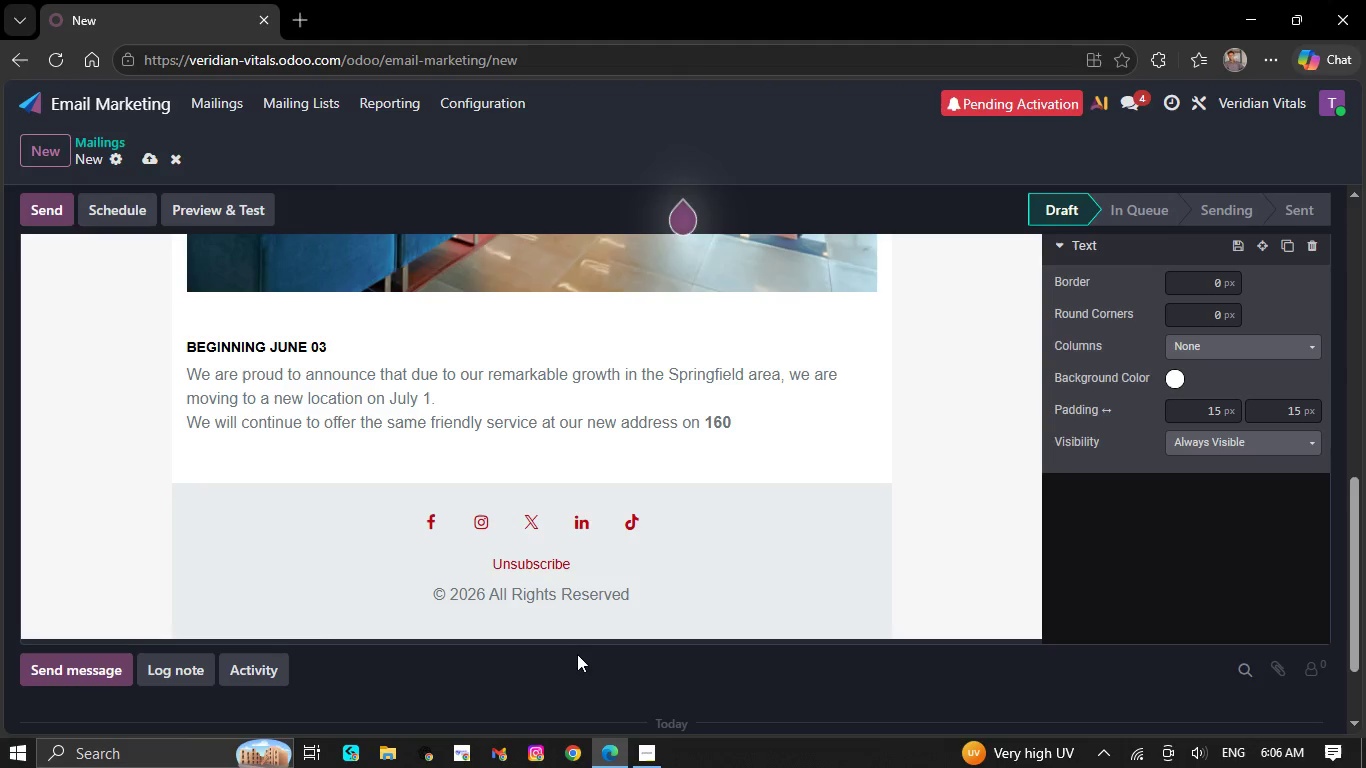 
key(Backspace)
 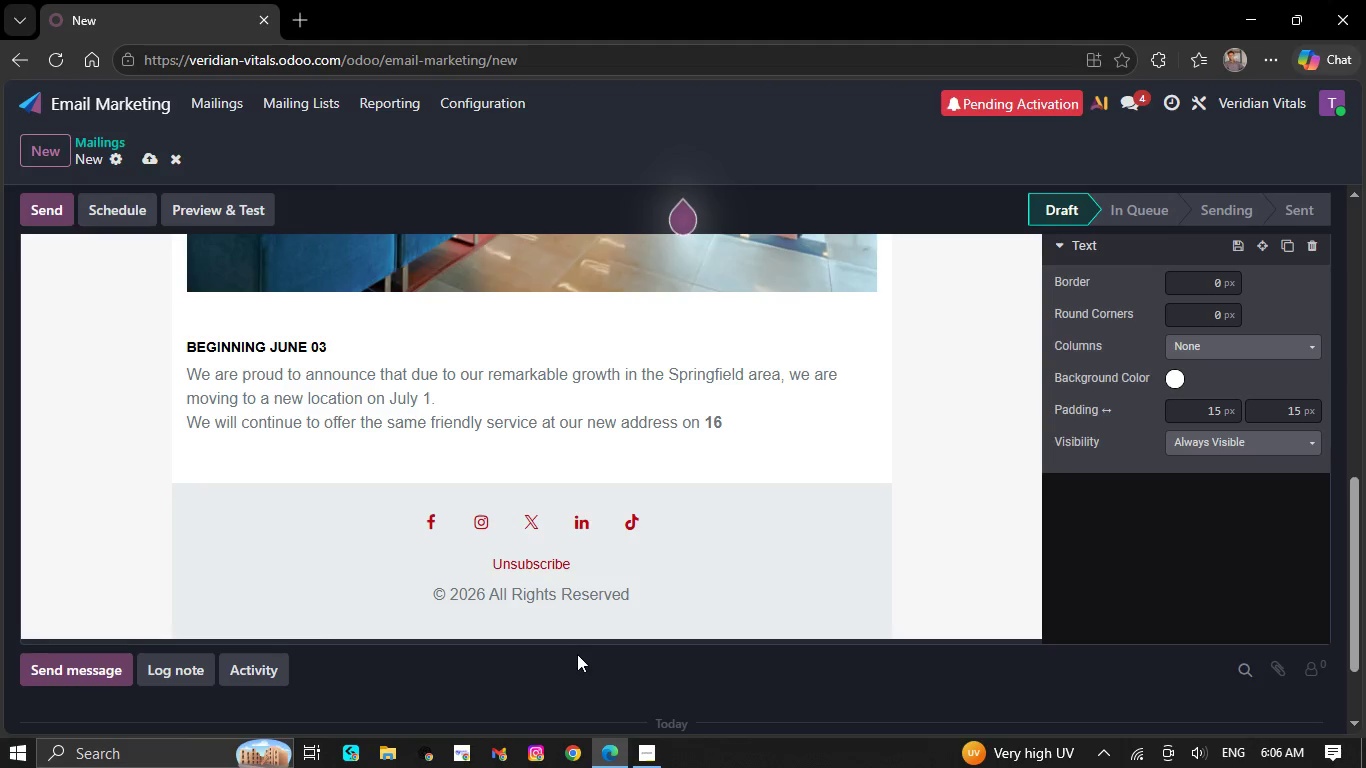 
key(Backspace)
 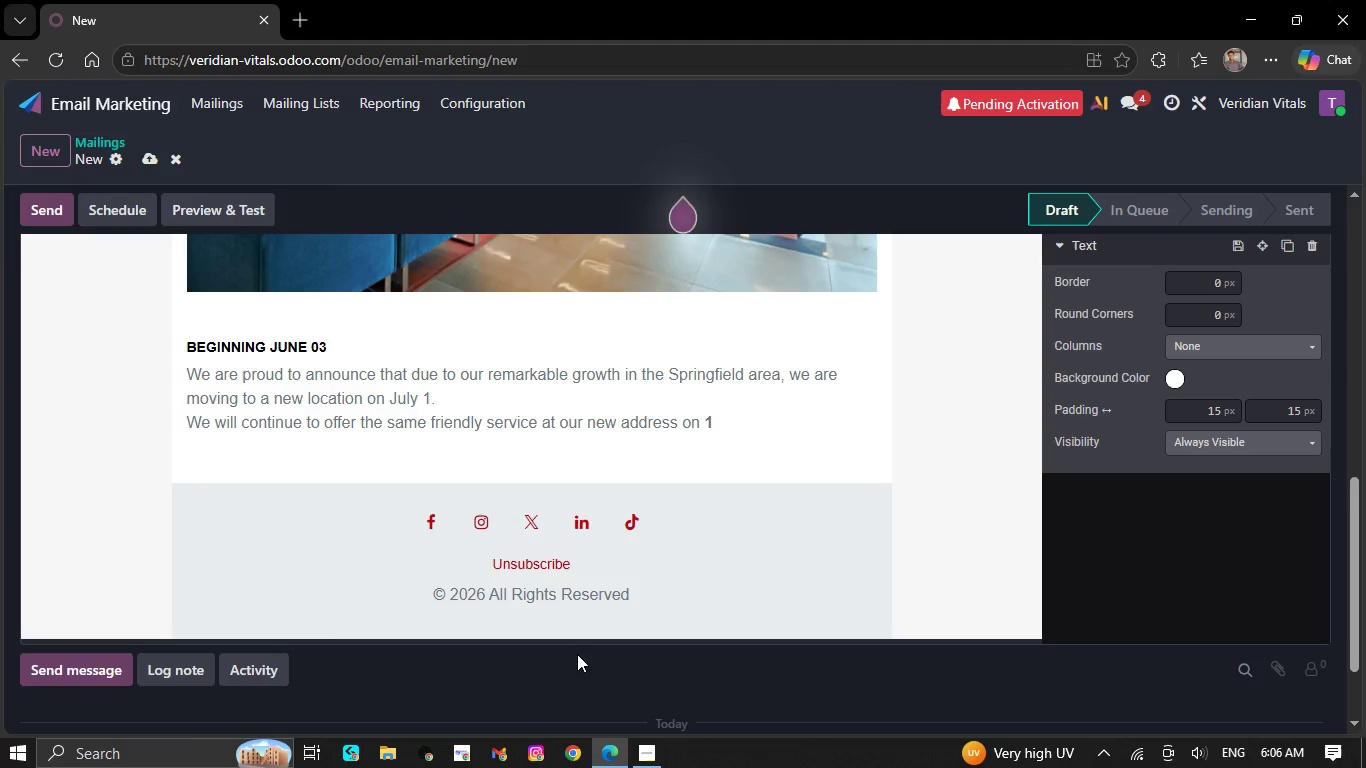 
key(Backspace)
 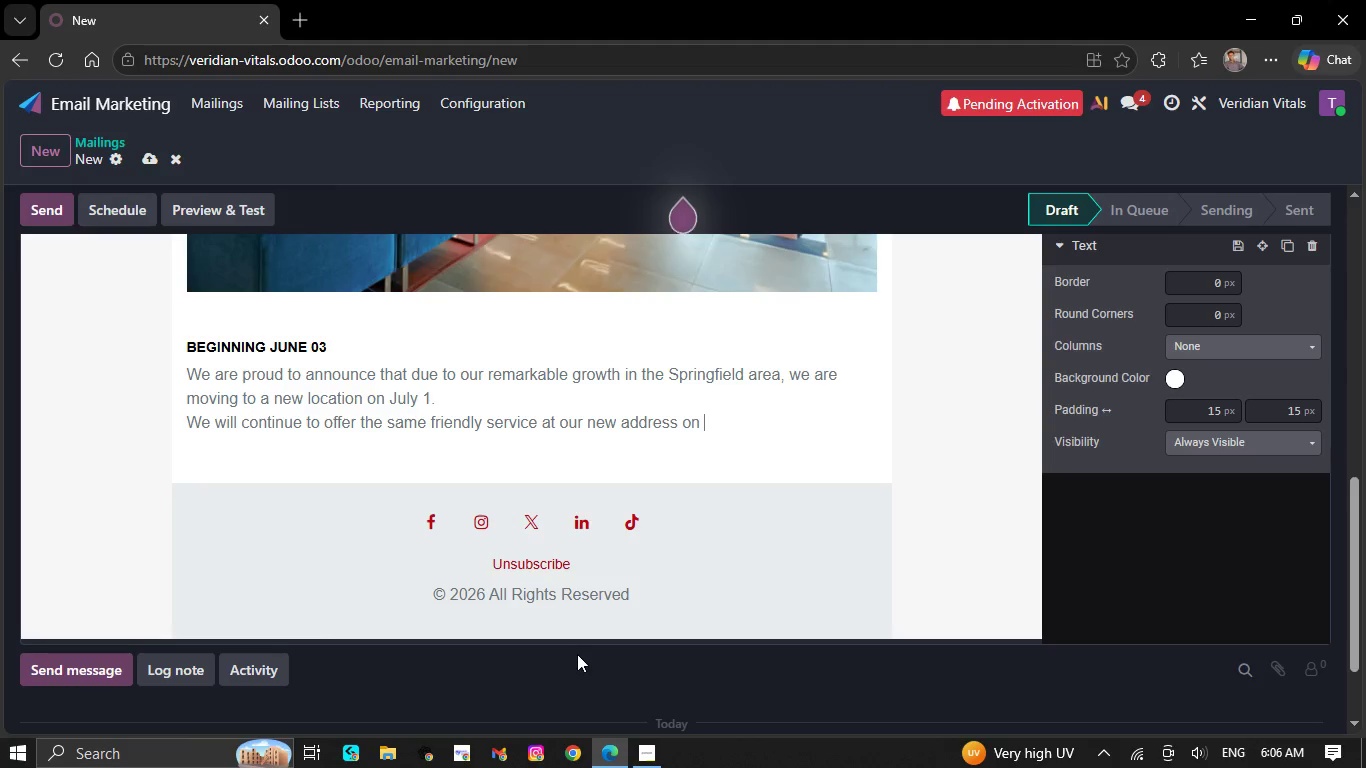 
key(Backspace)
 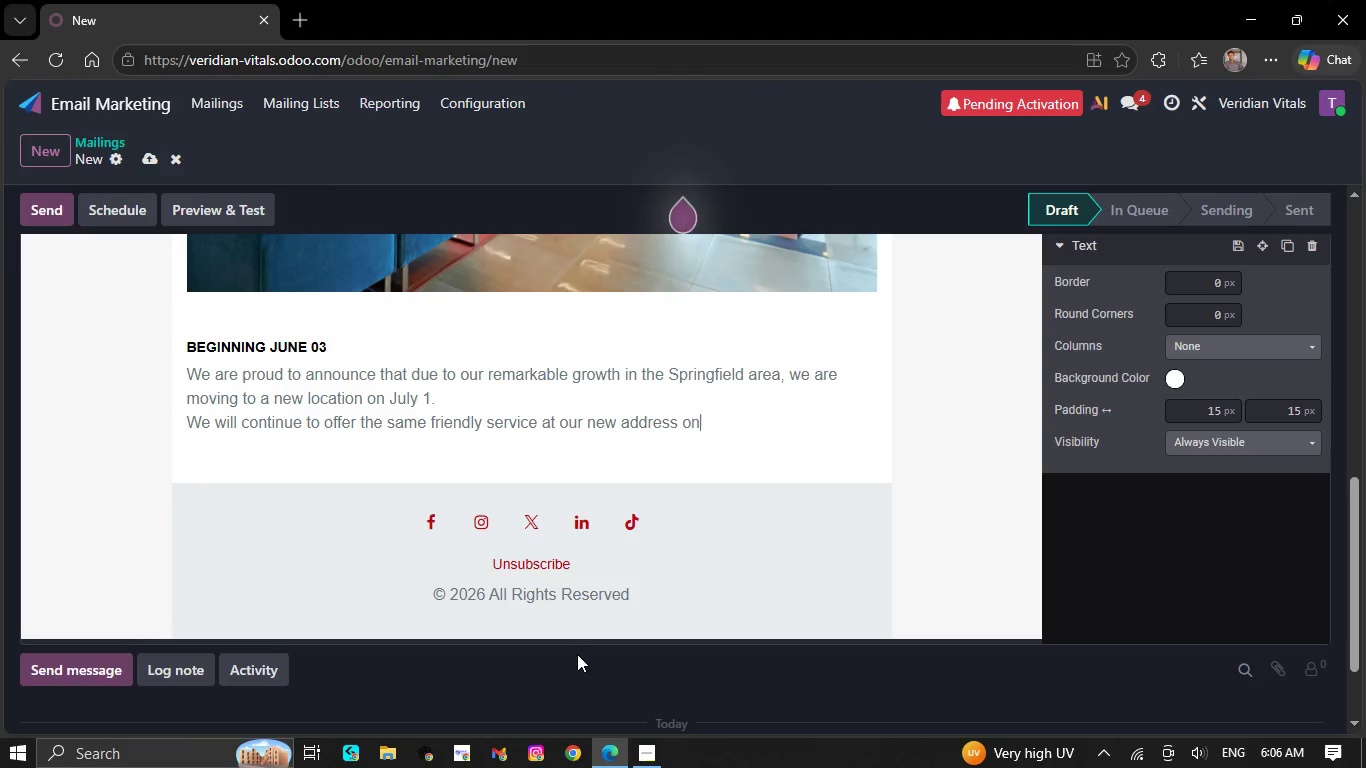 
key(Backspace)
 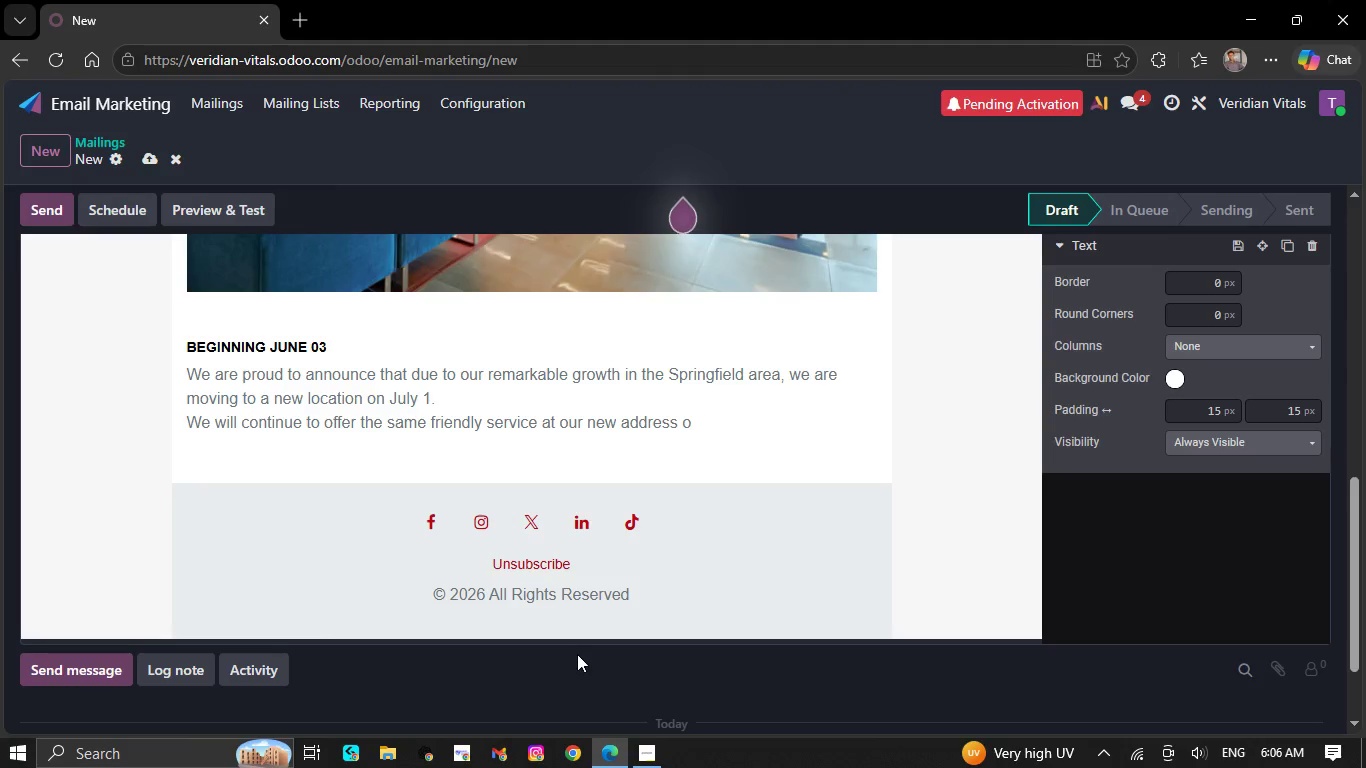 
key(Backspace)
 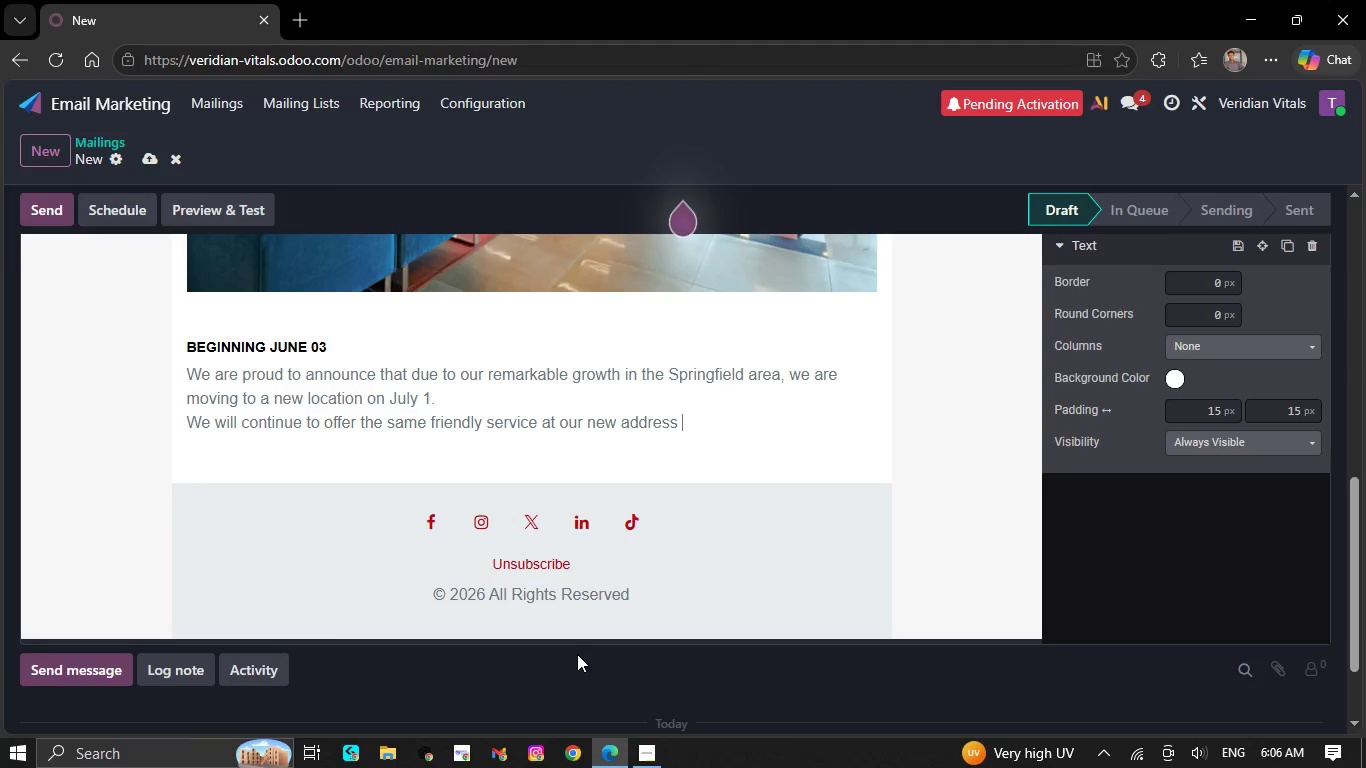 
key(Backspace)
 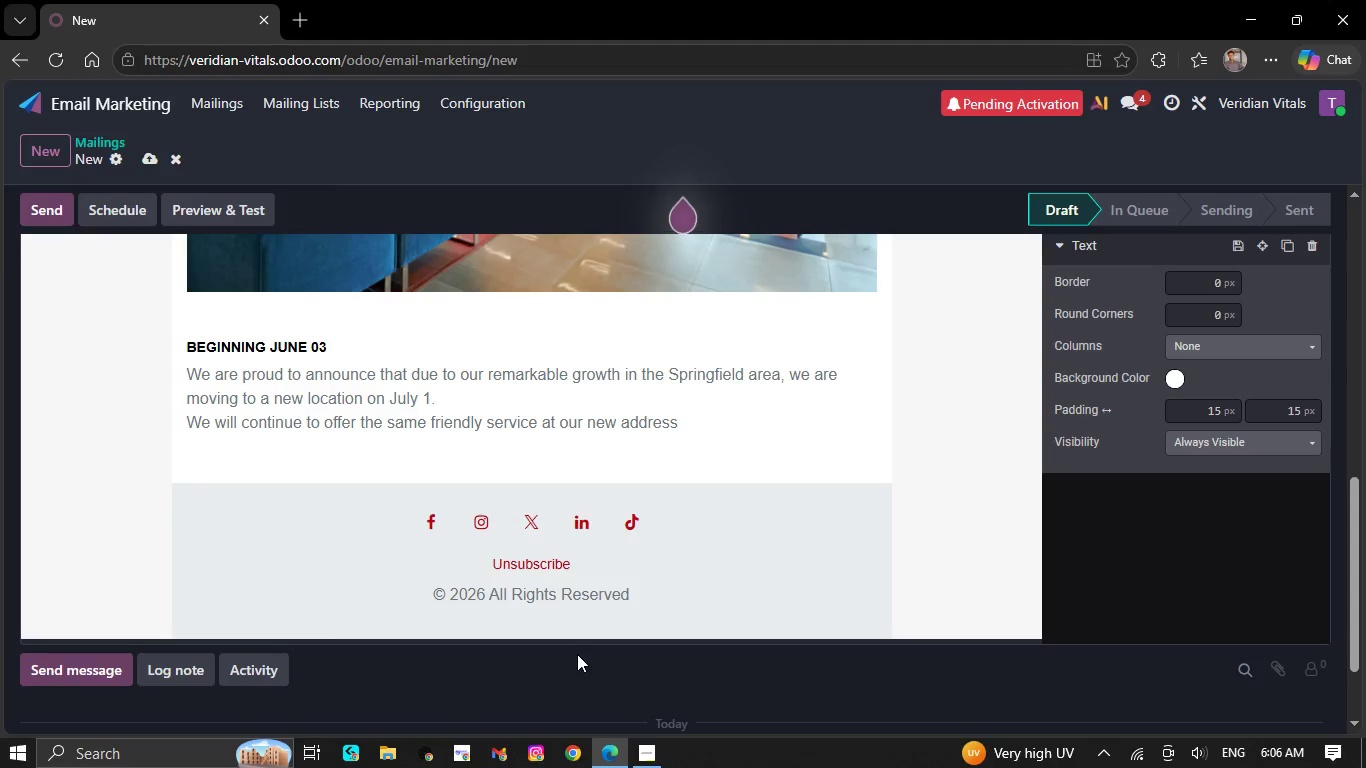 
key(Backspace)
 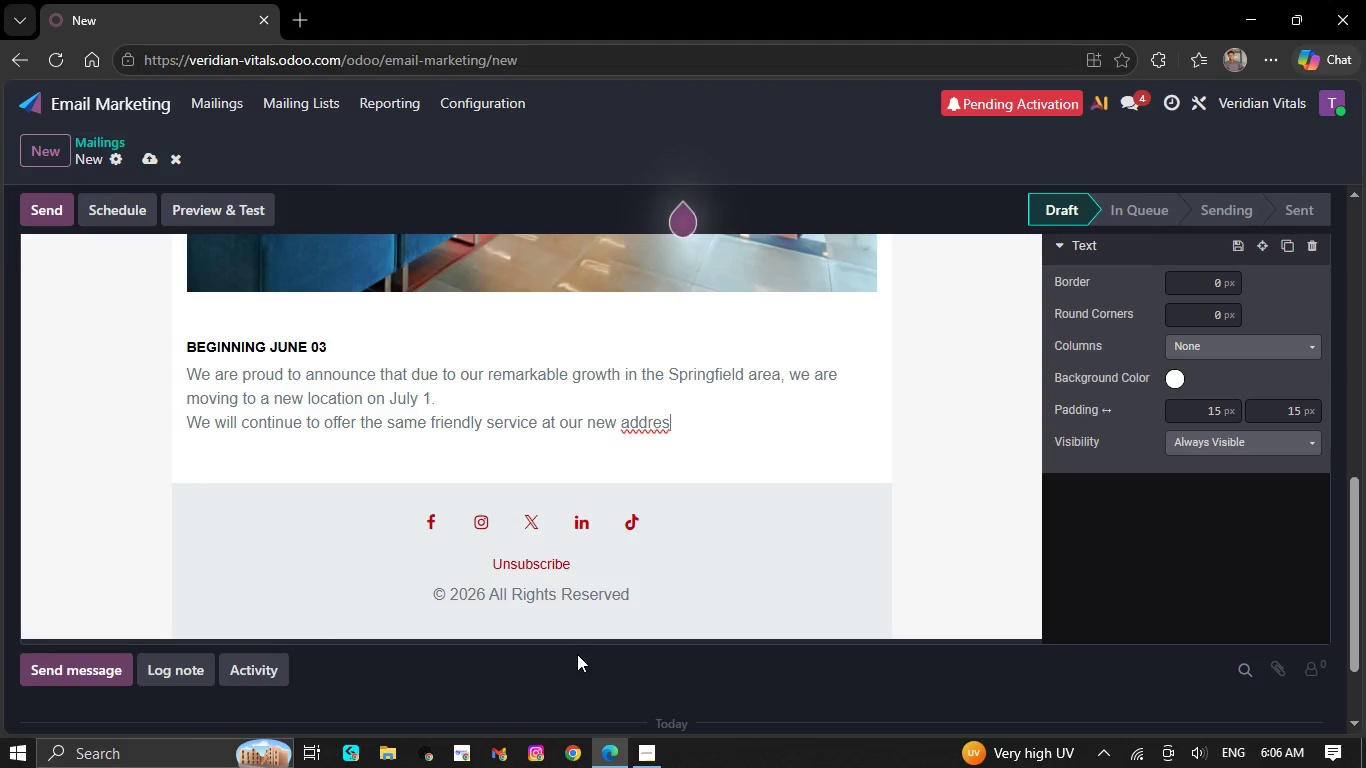 
key(Backspace)
 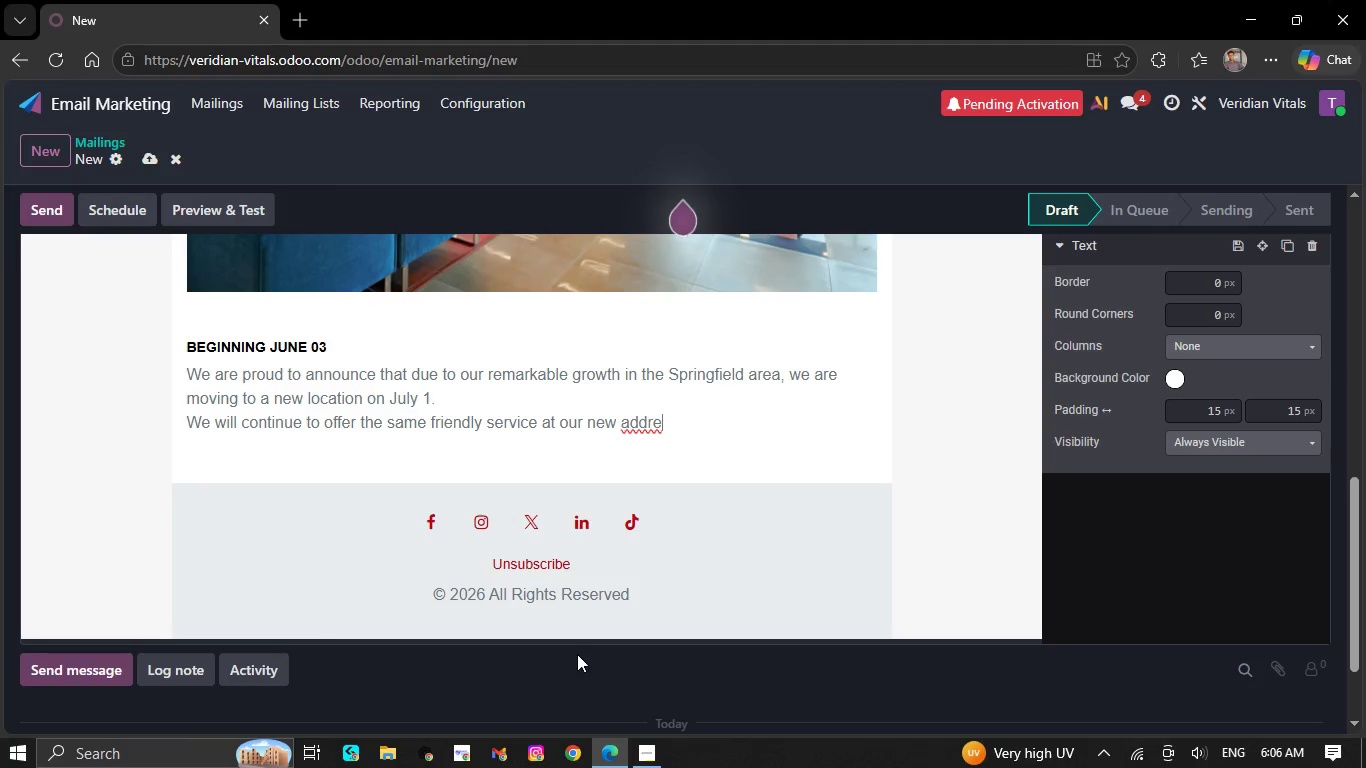 
key(Backspace)
 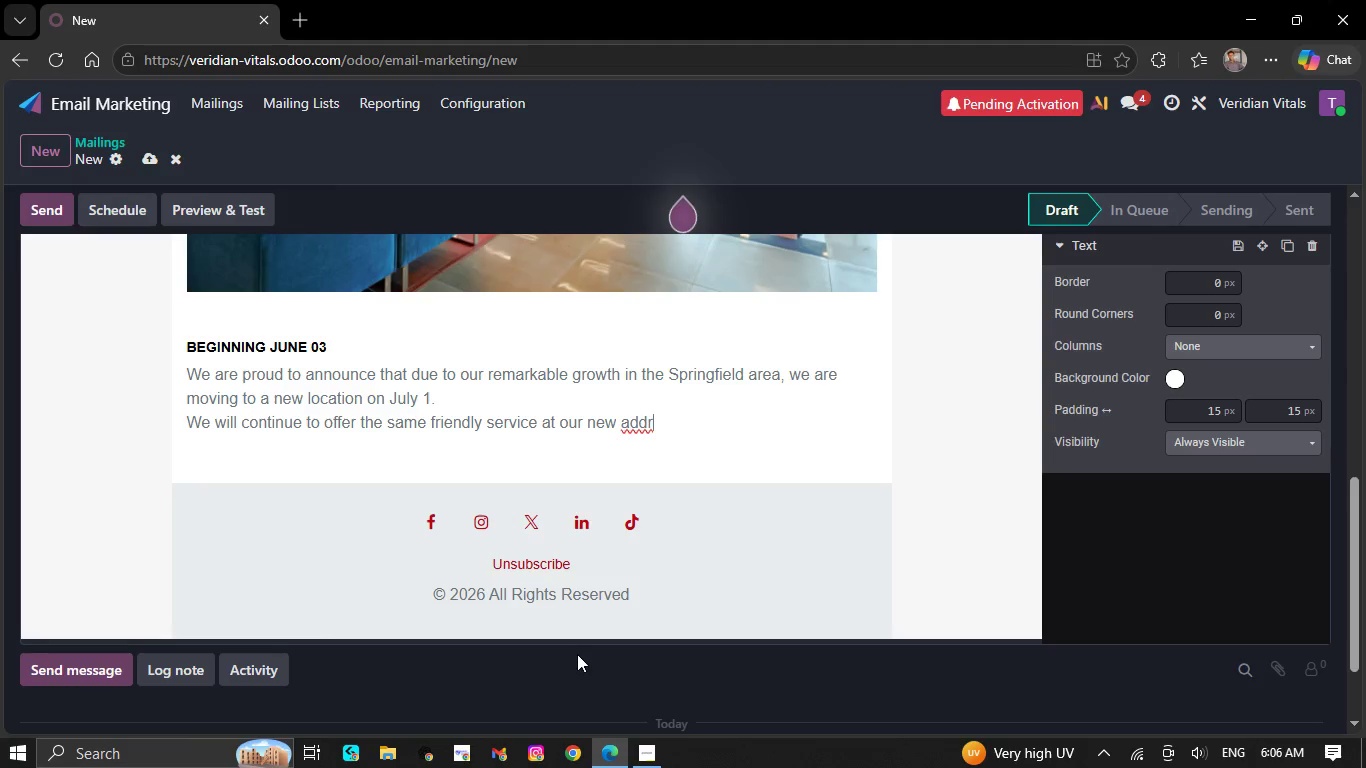 
key(Backspace)
 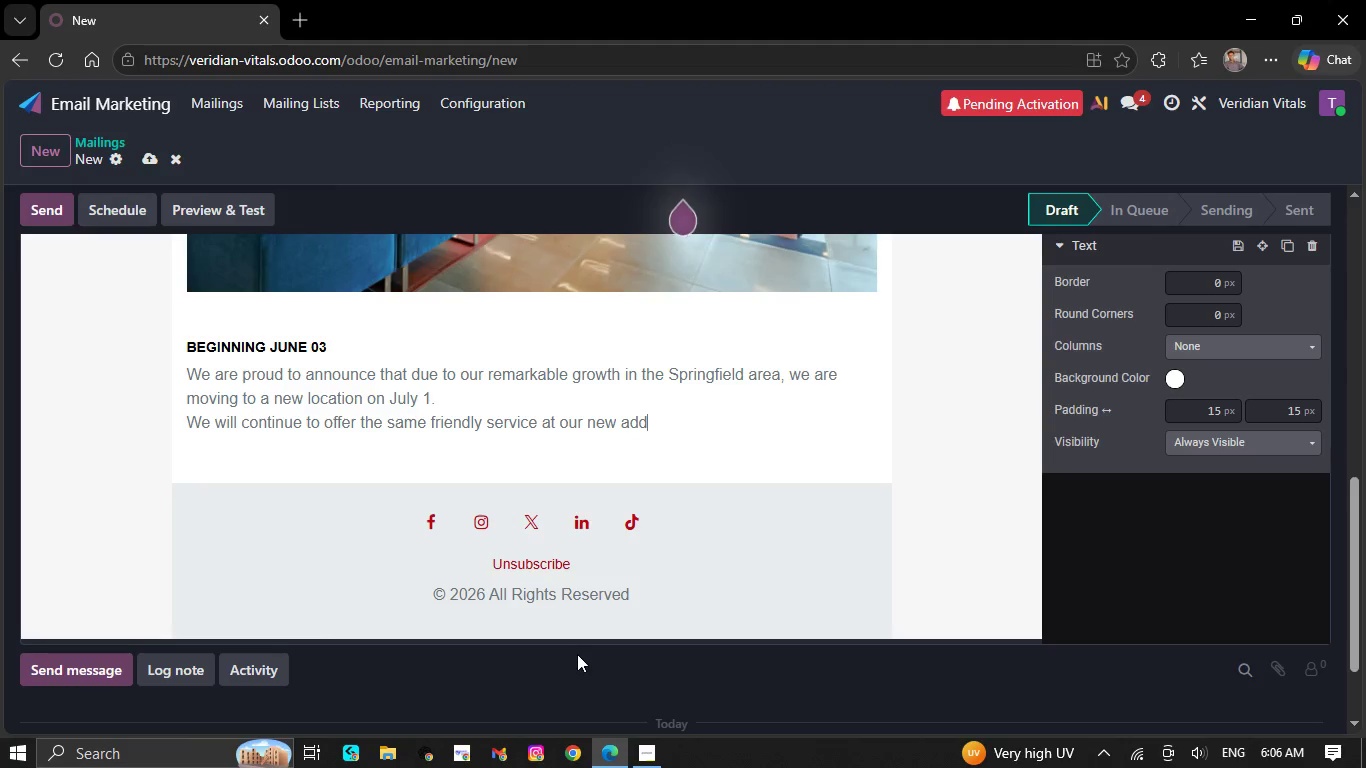 
key(Backspace)
 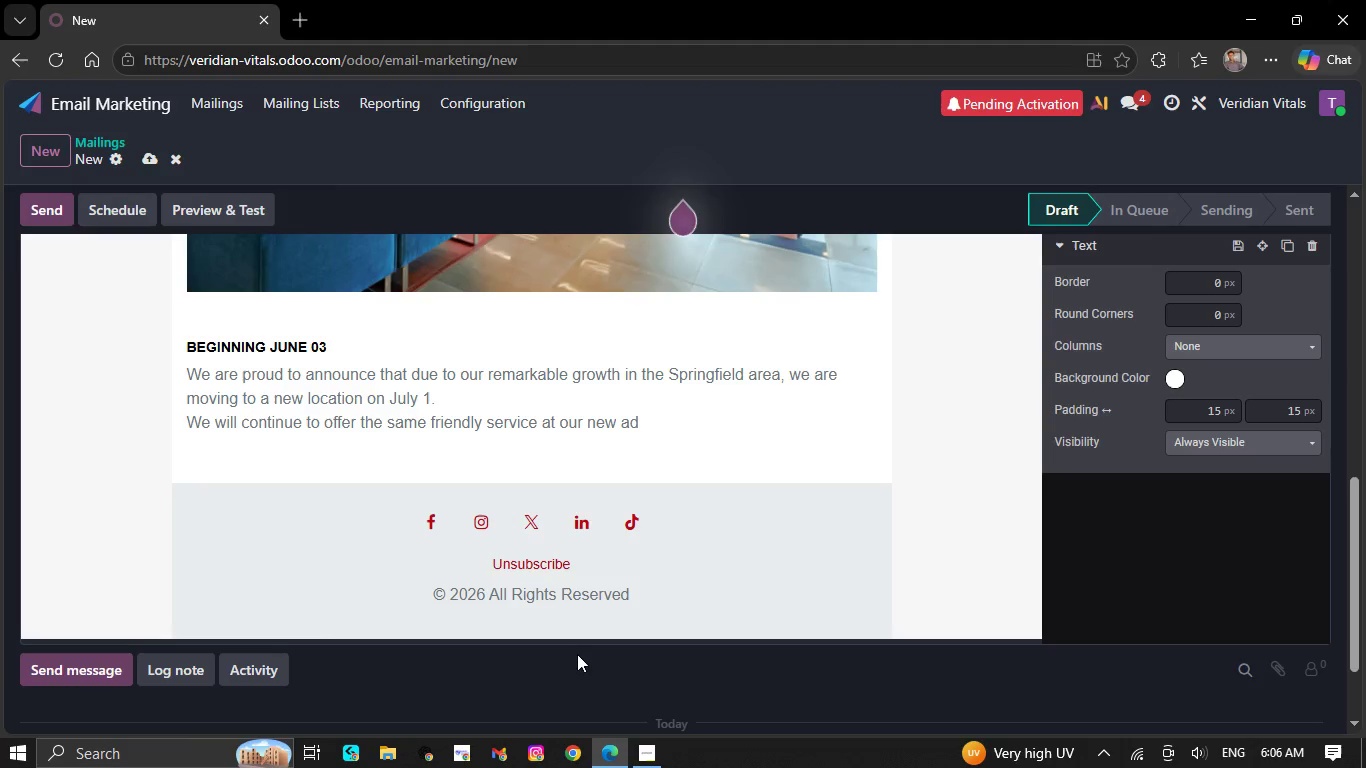 
key(Backspace)
 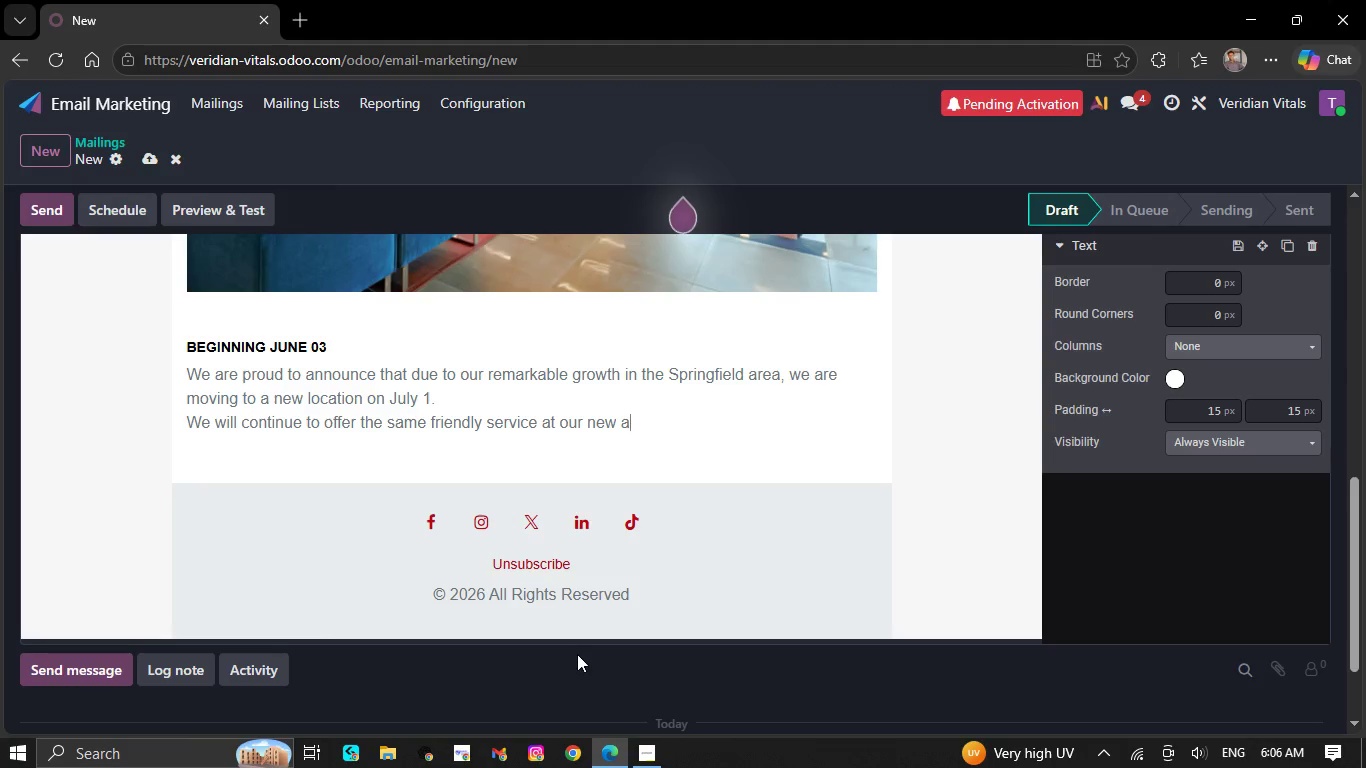 
key(Backspace)
 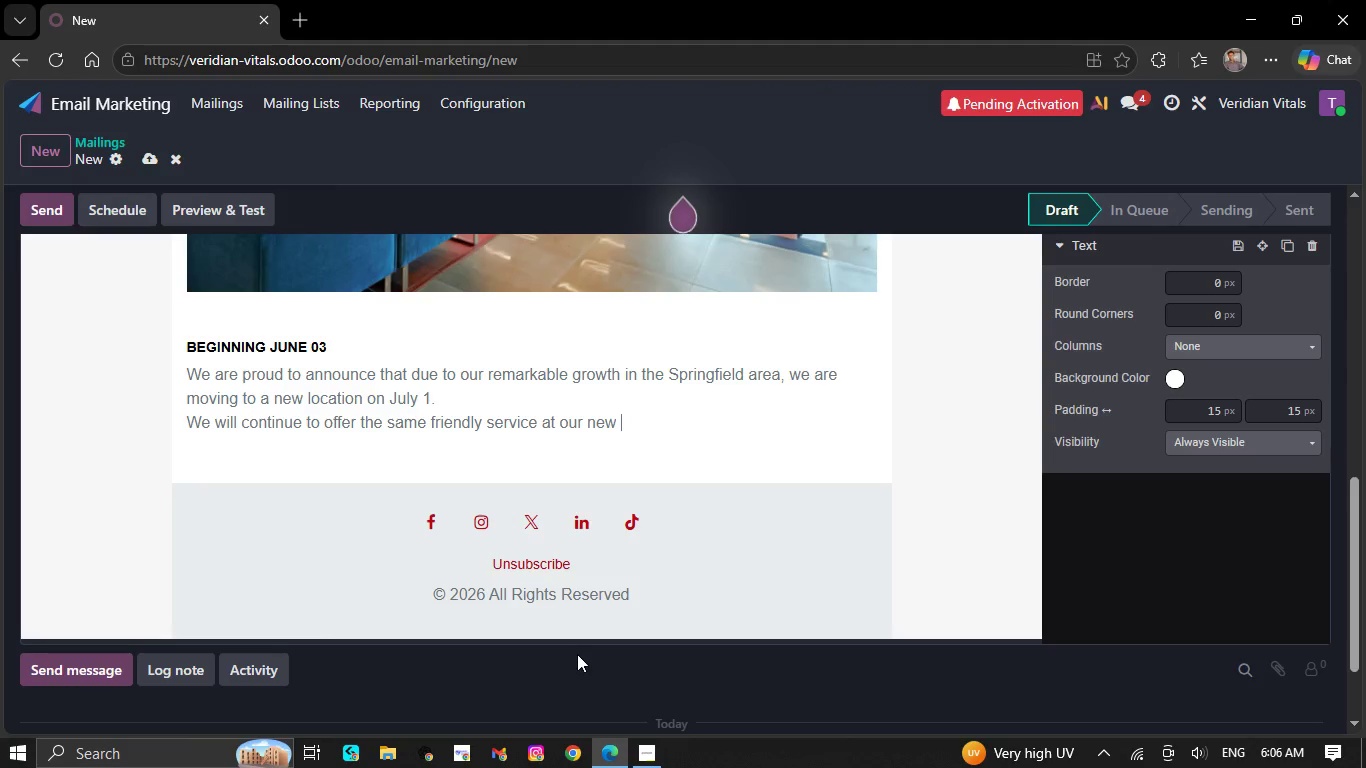 
key(Backspace)
 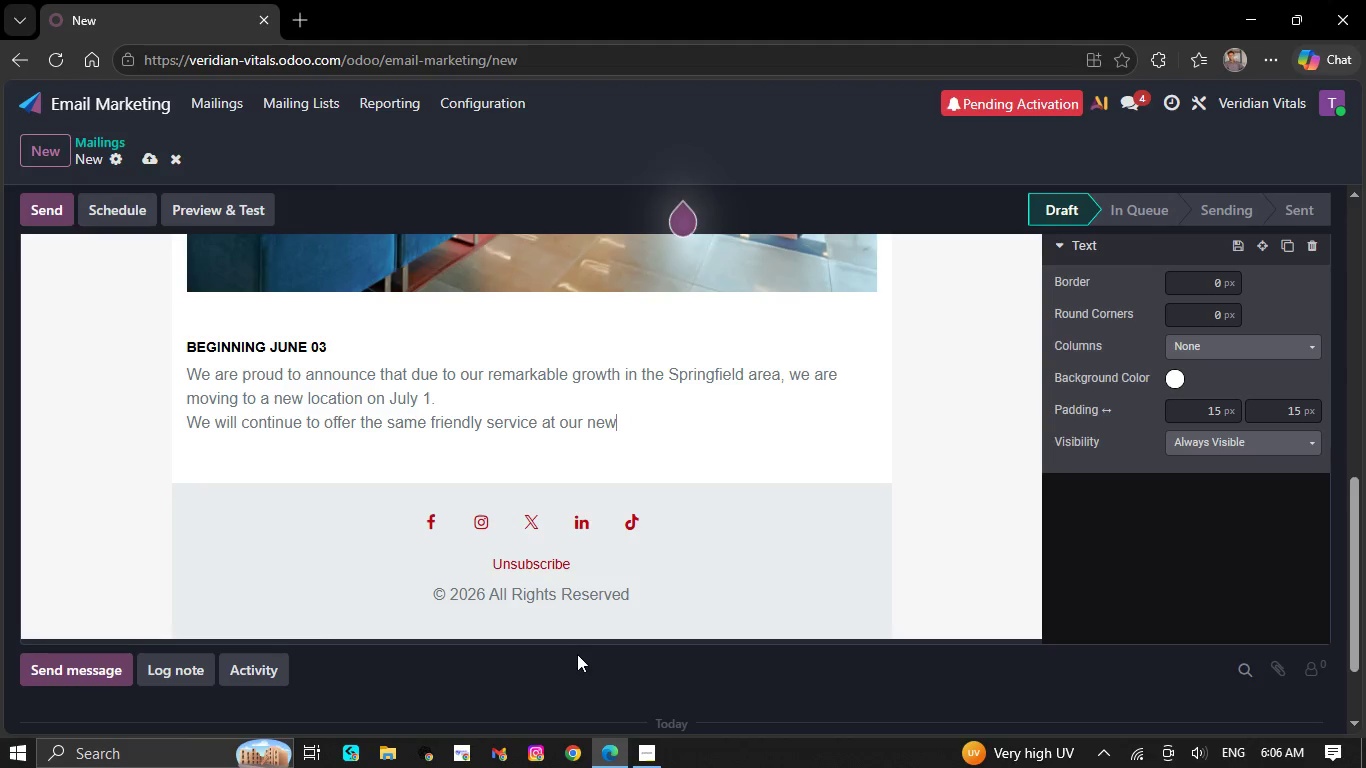 
key(Backspace)
 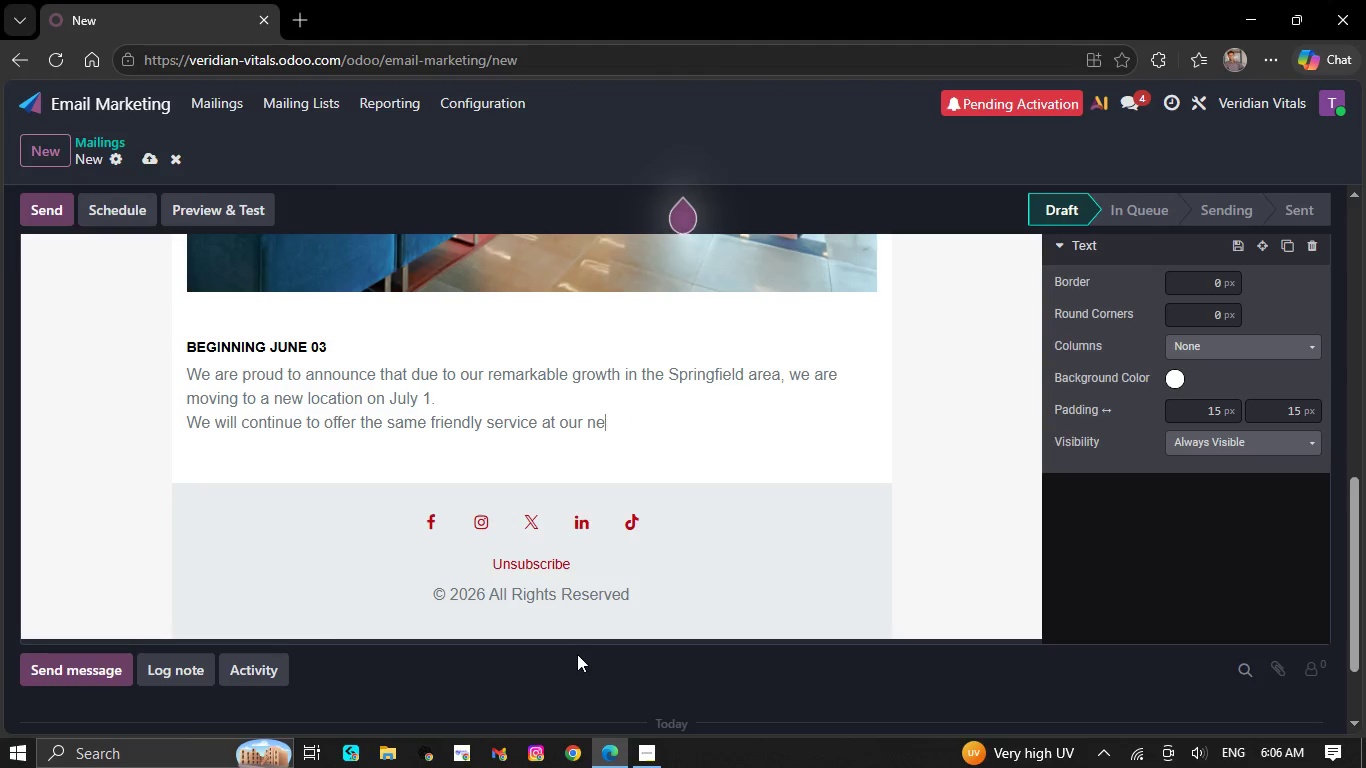 
key(Backspace)
 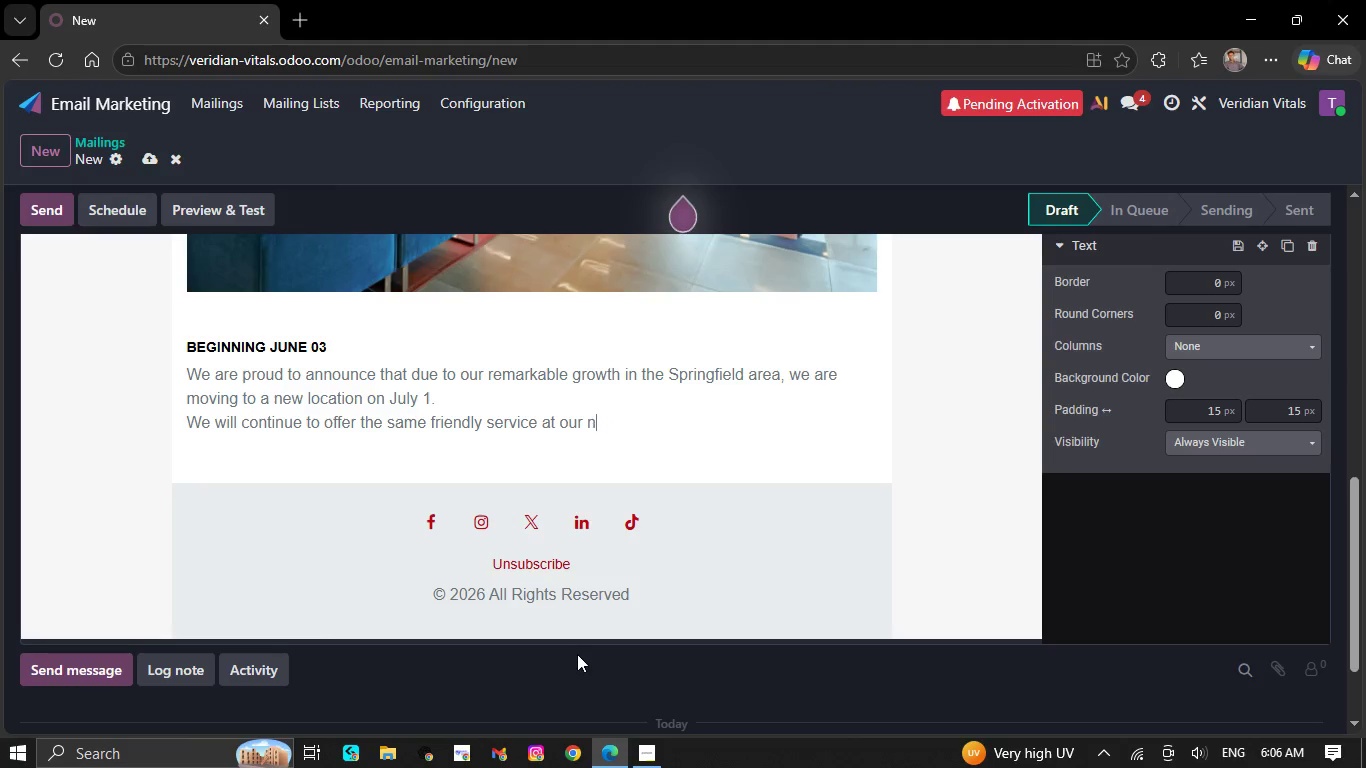 
key(Backspace)
 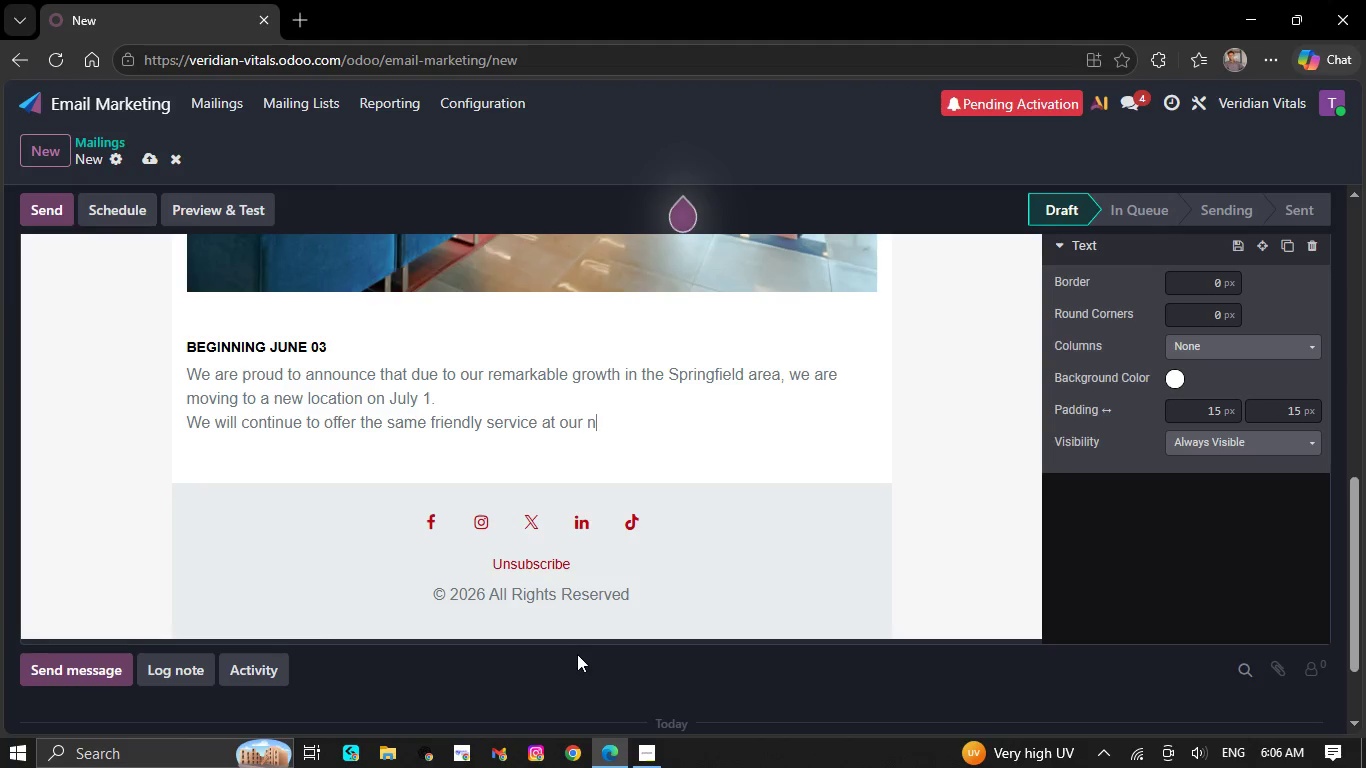 
key(Backspace)
 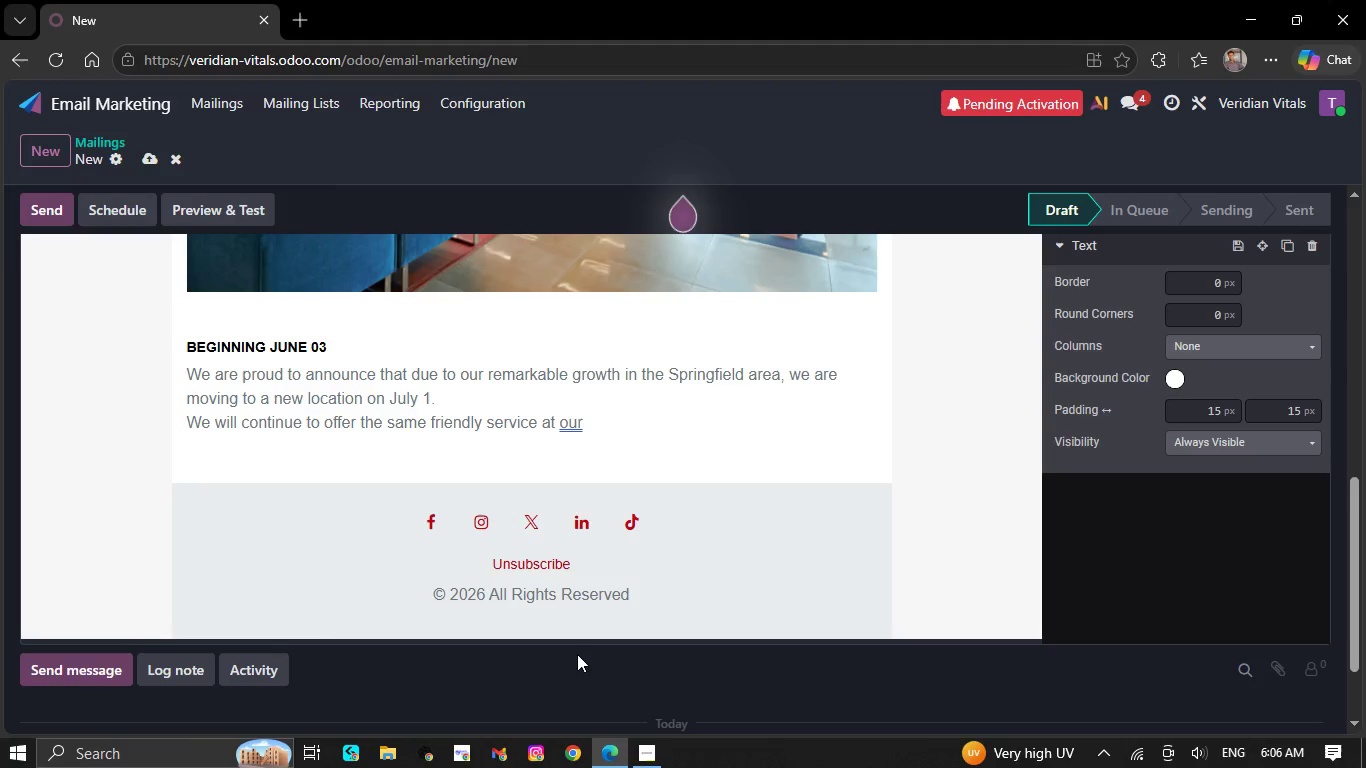 
key(Backspace)
 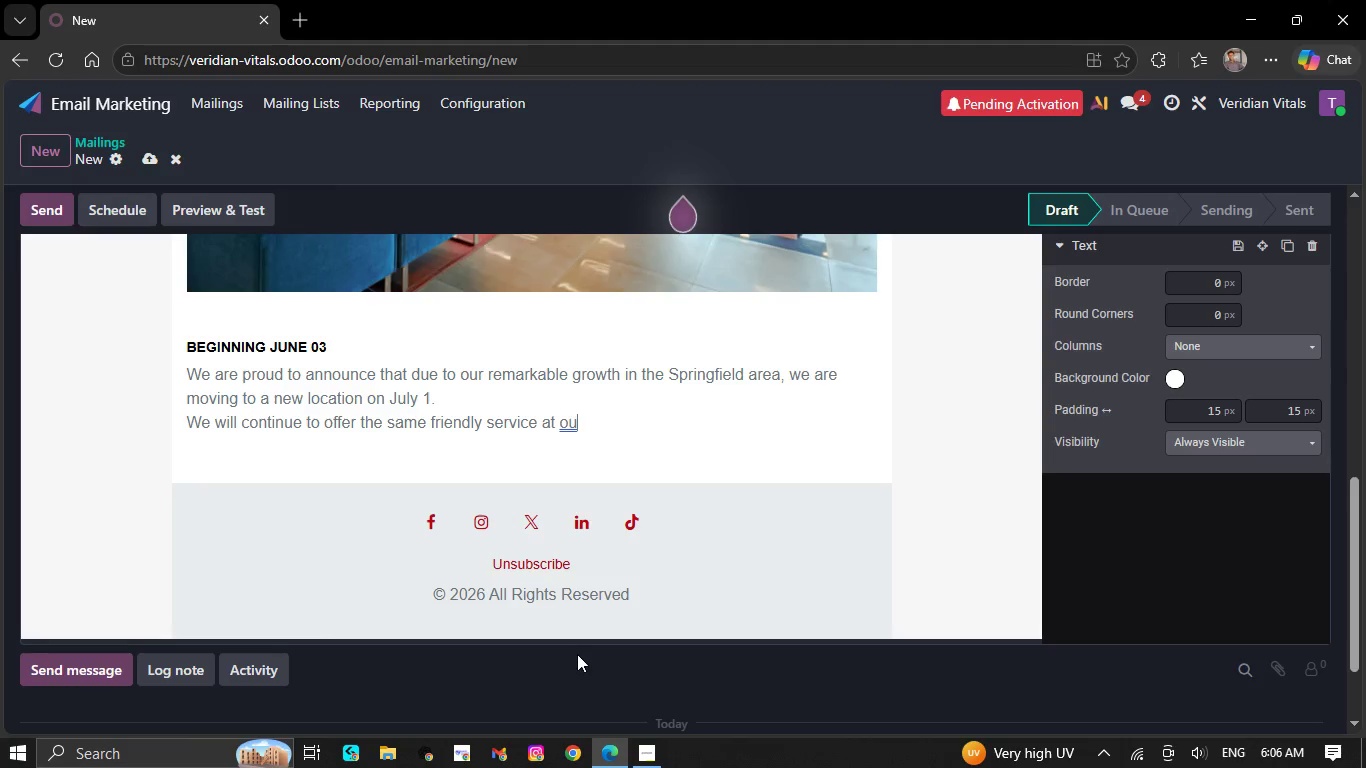 
key(Backspace)
 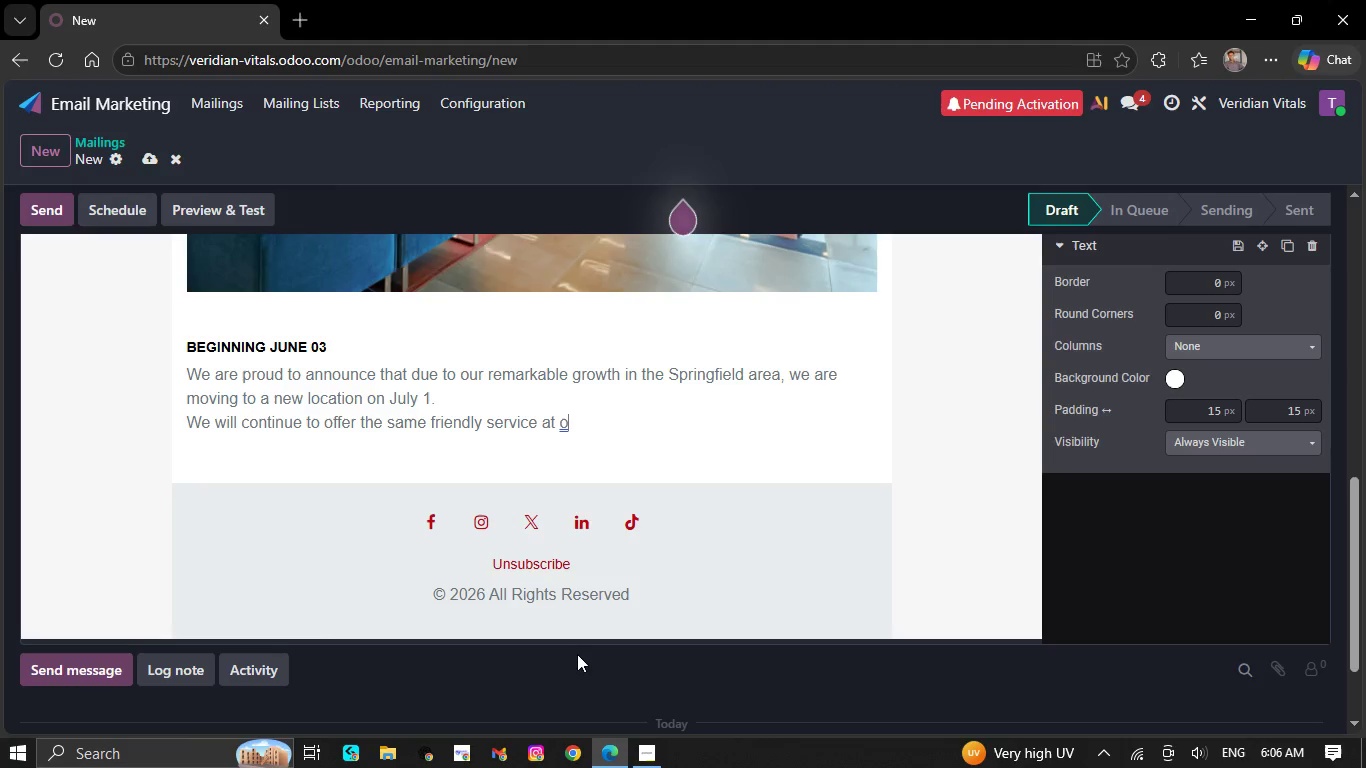 
key(Backspace)
 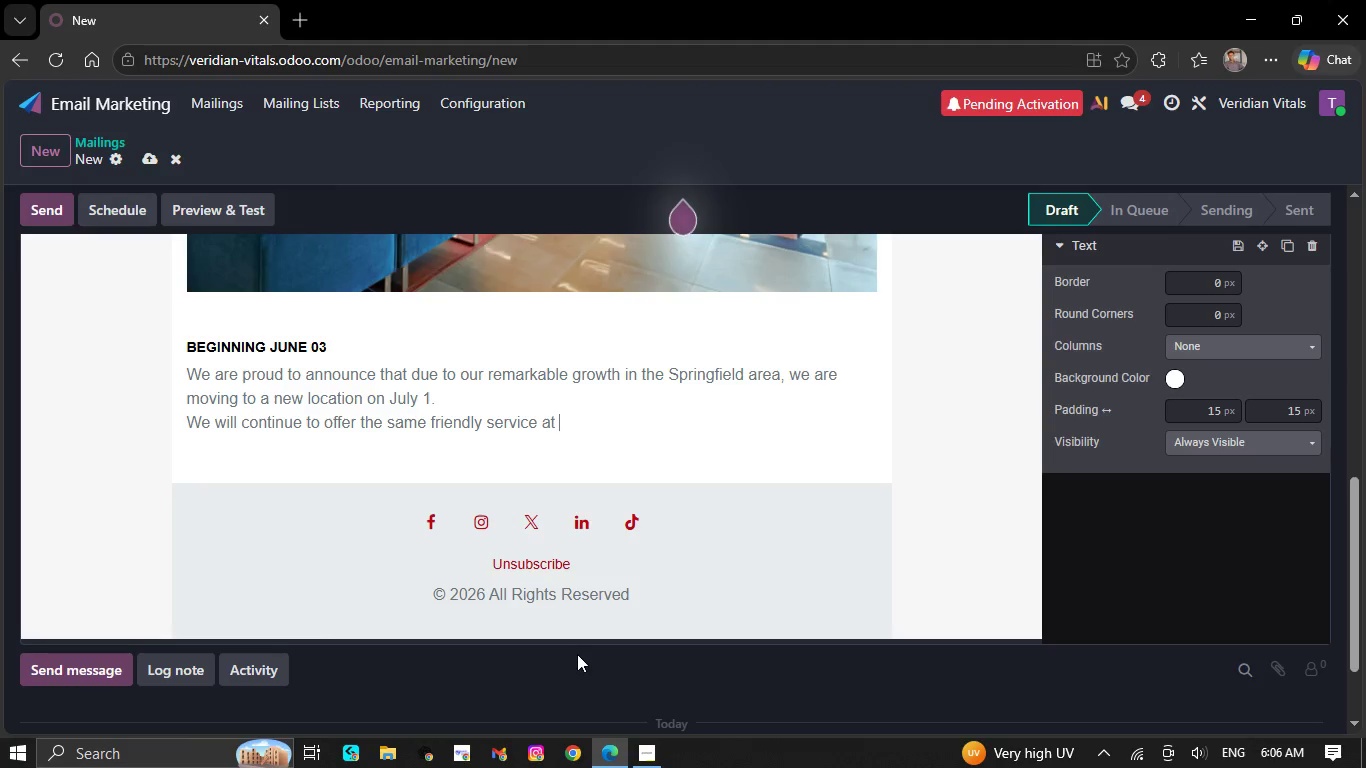 
key(Backspace)
 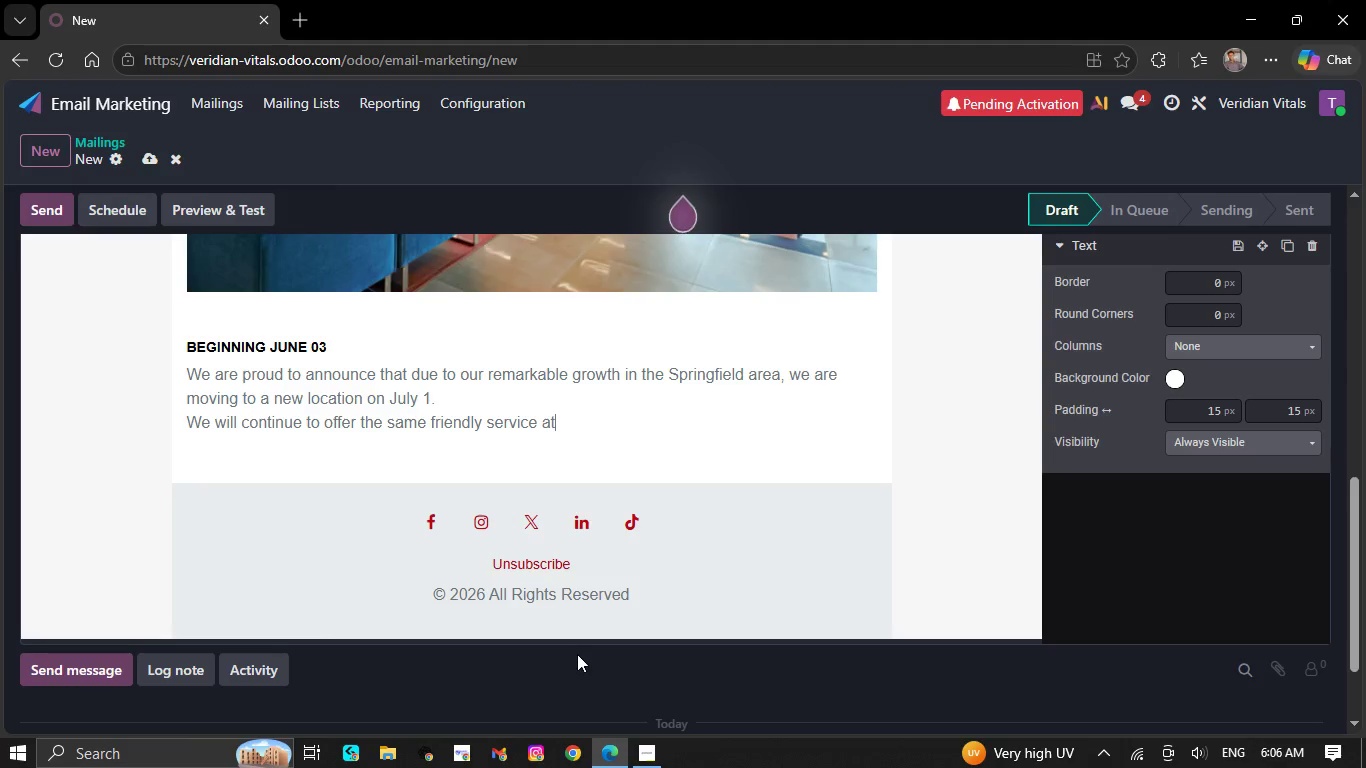 
key(Backspace)
 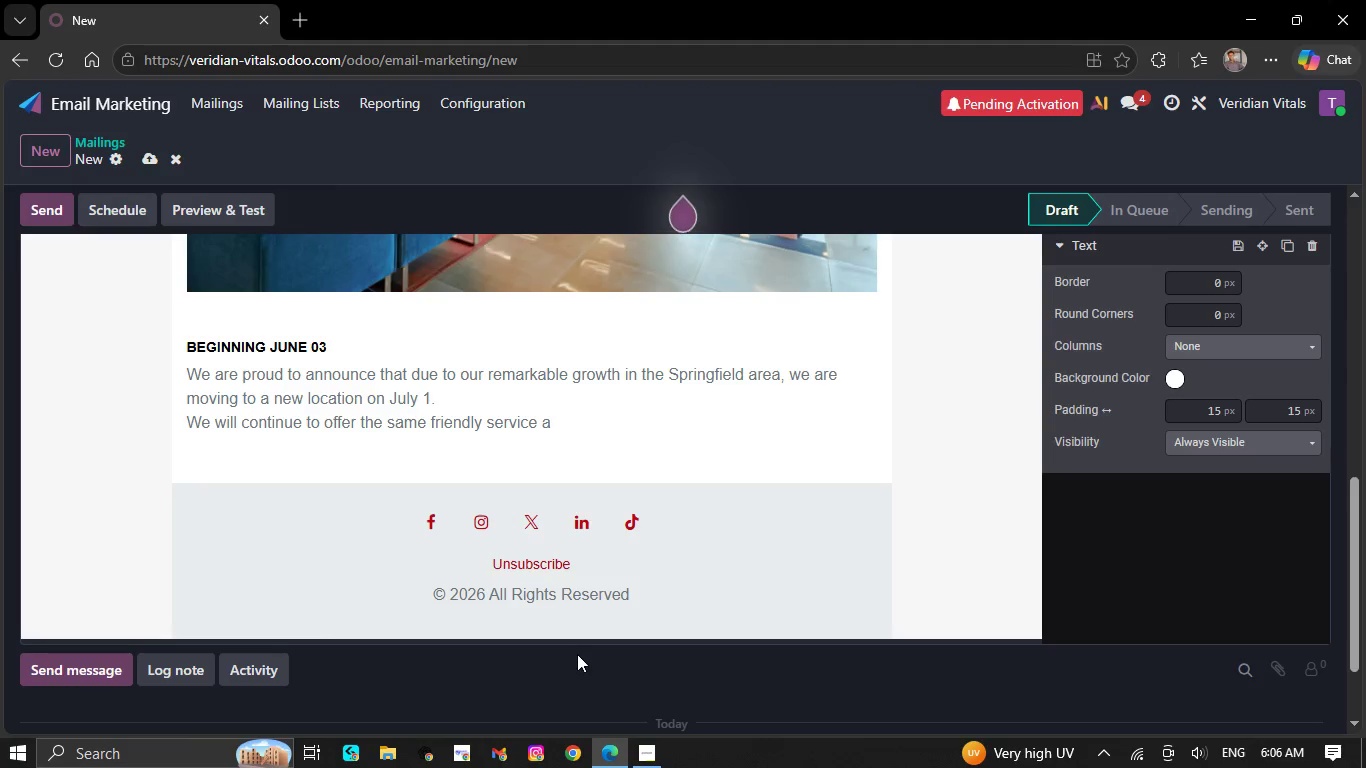 
key(Backspace)
 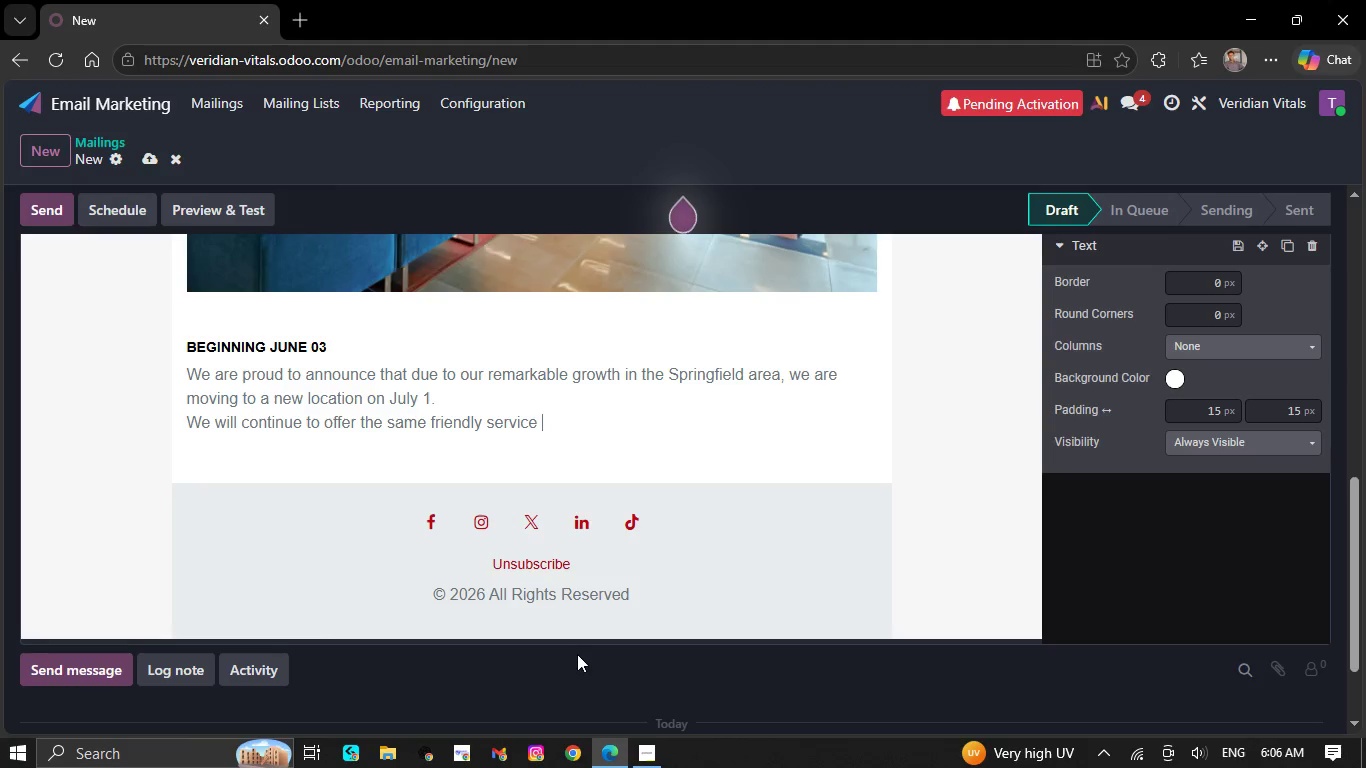 
key(Backspace)
 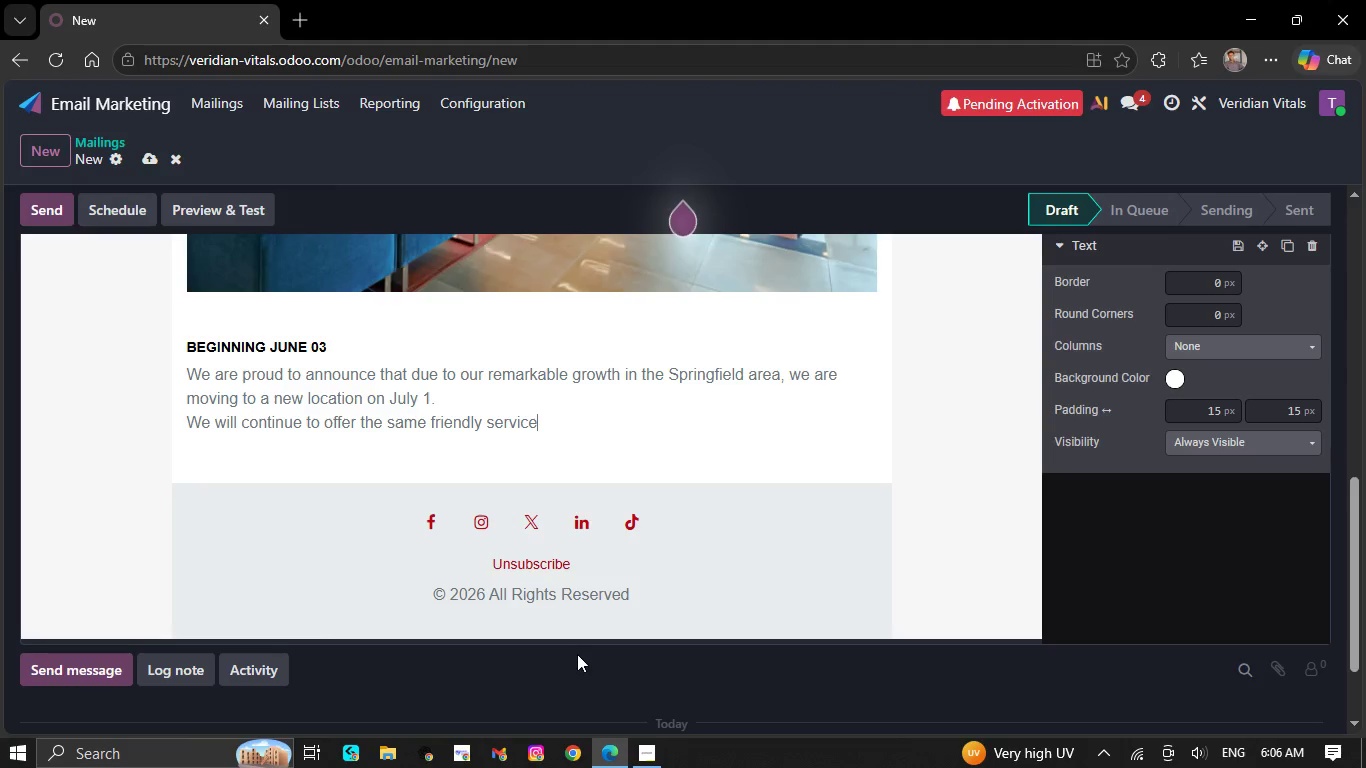 
key(Backspace)
 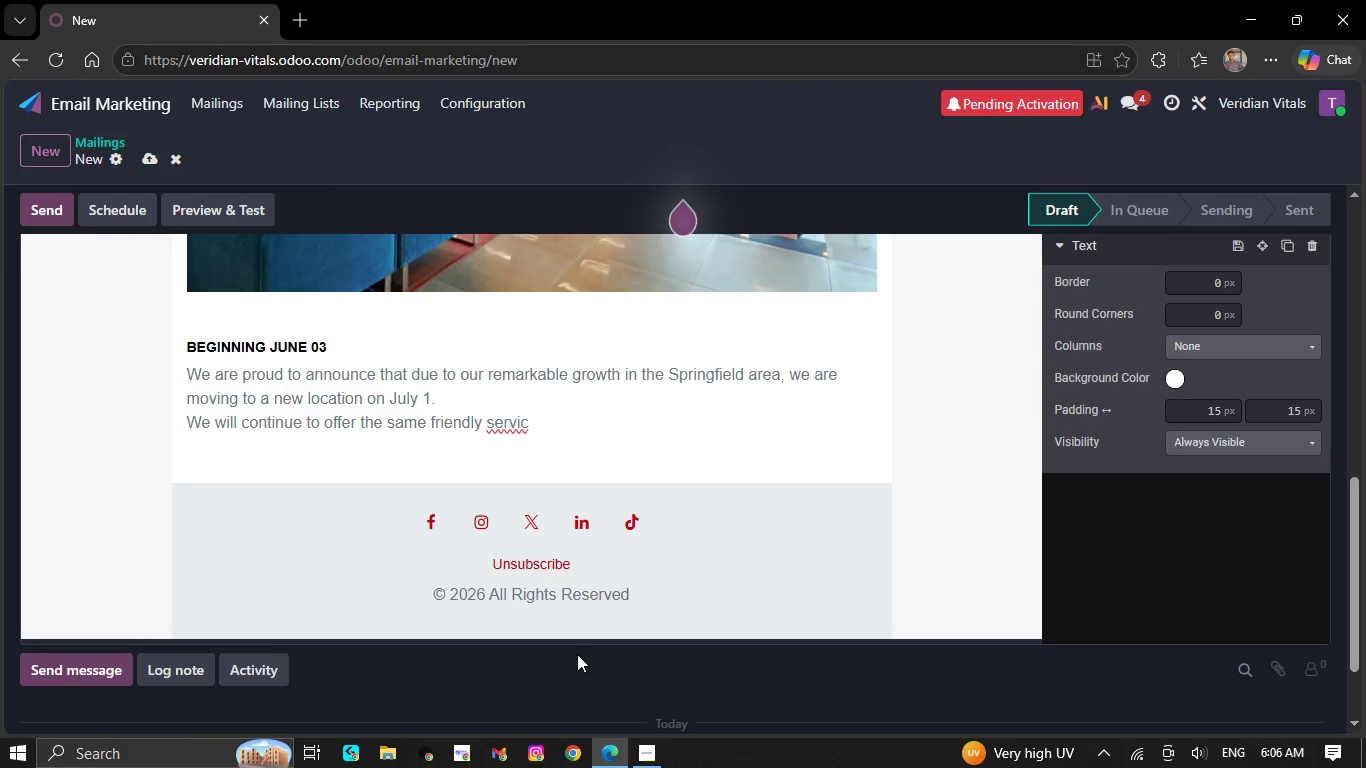 
key(Backspace)
 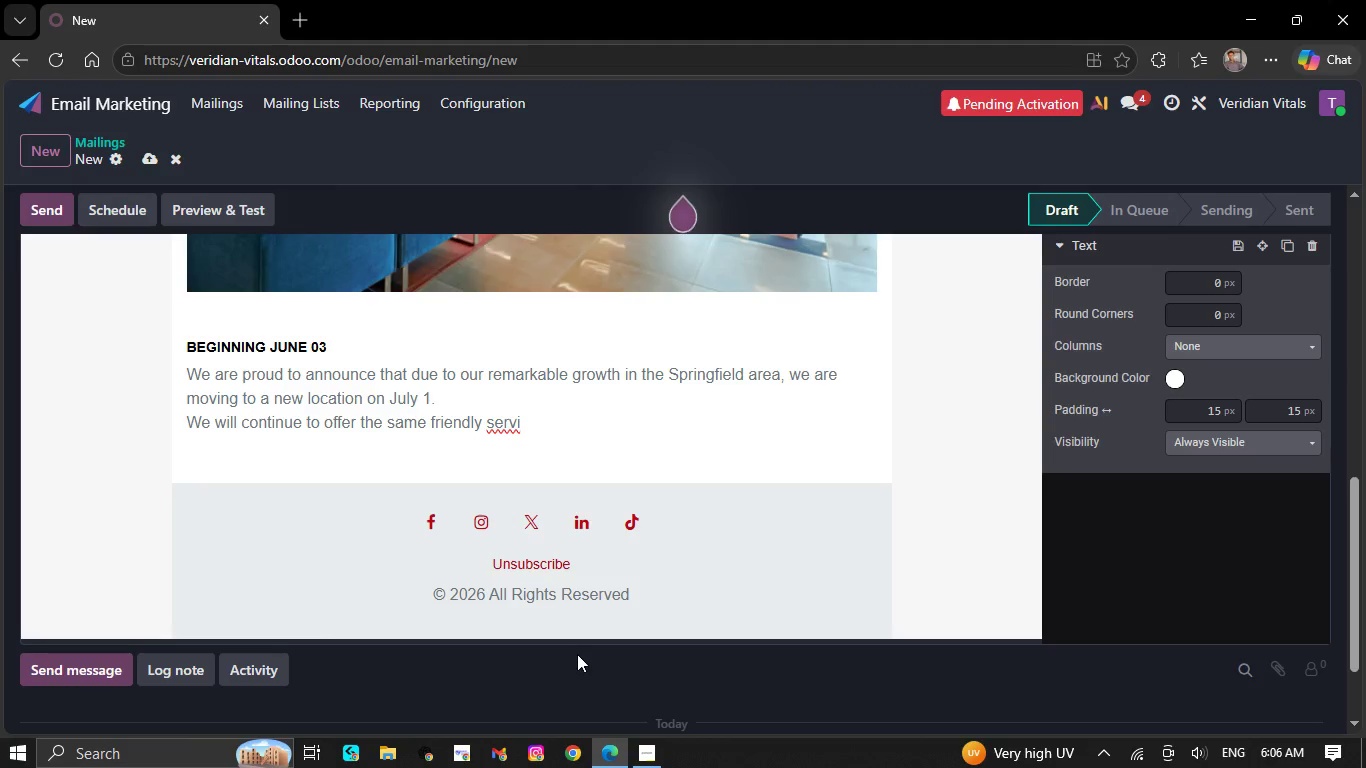 
key(Backspace)
 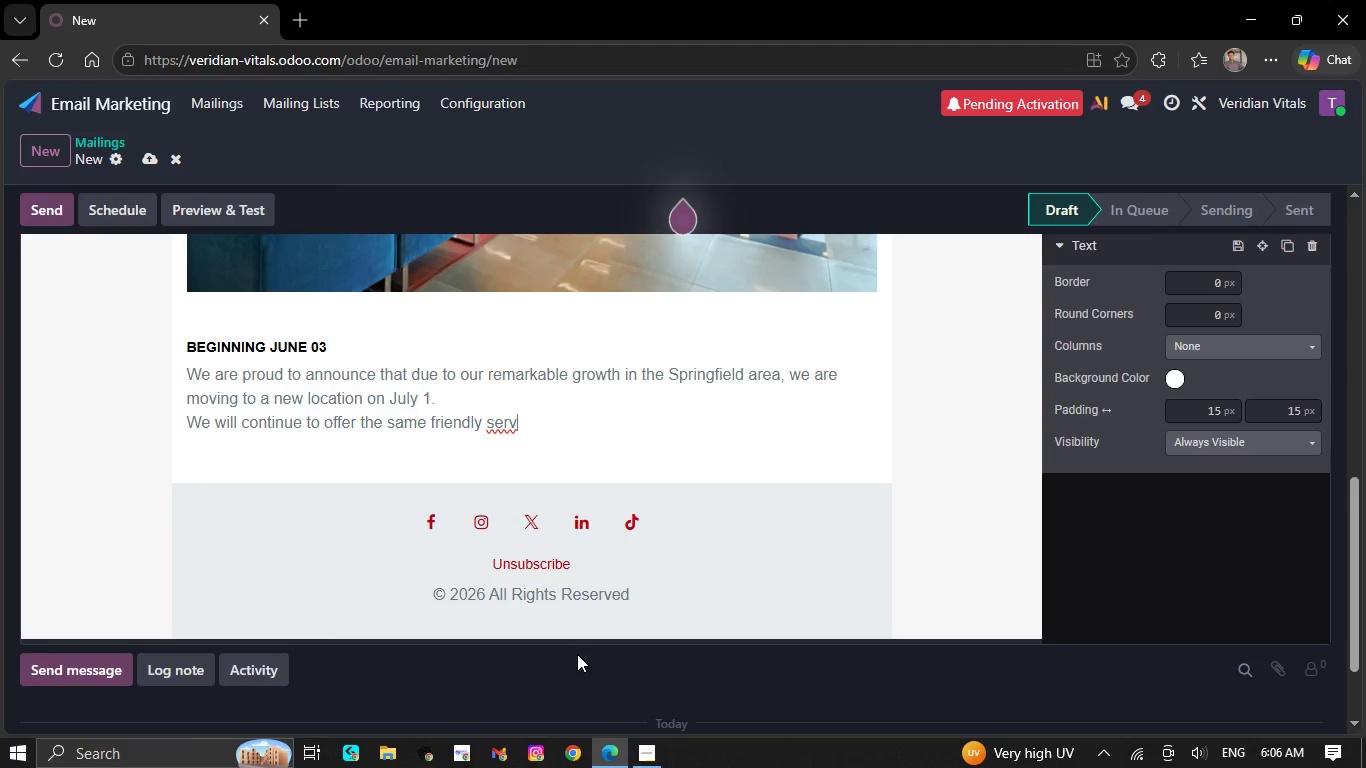 
key(Backspace)
 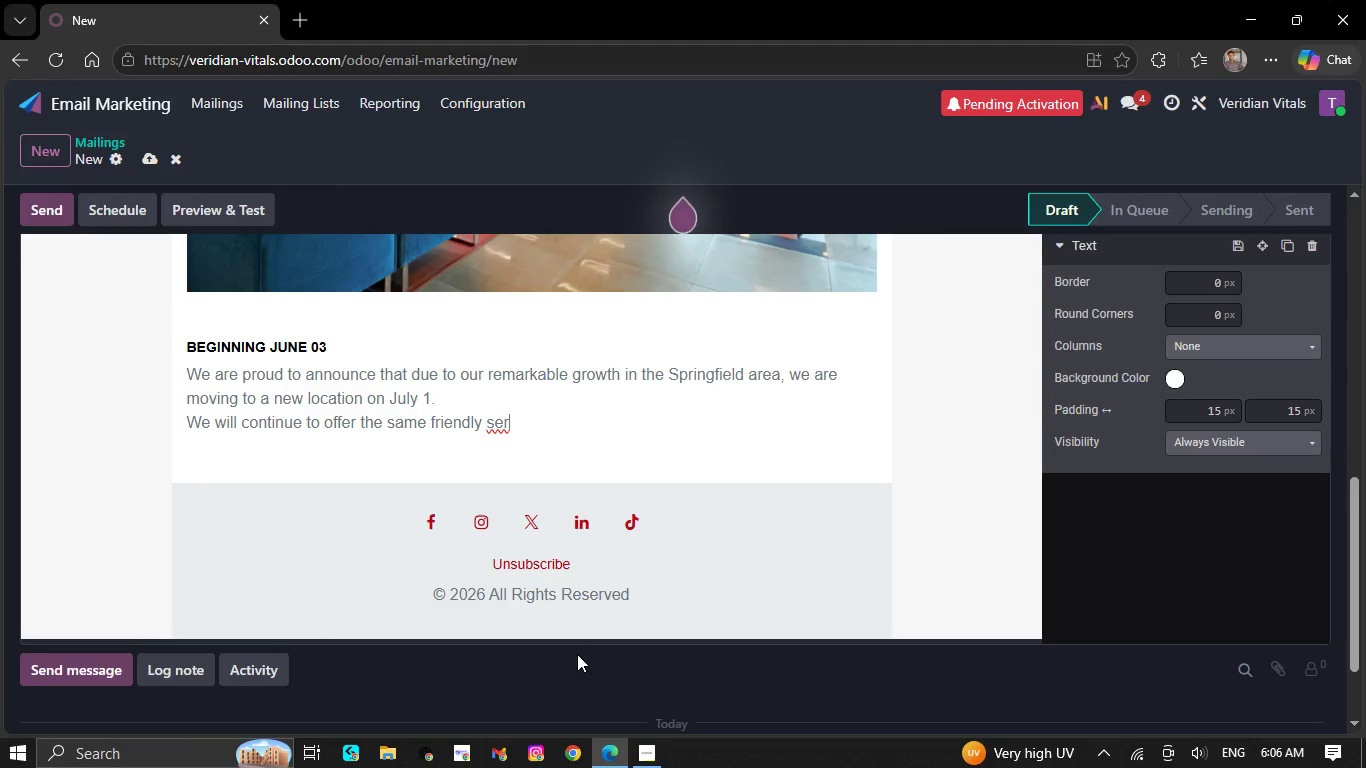 
key(Backspace)
 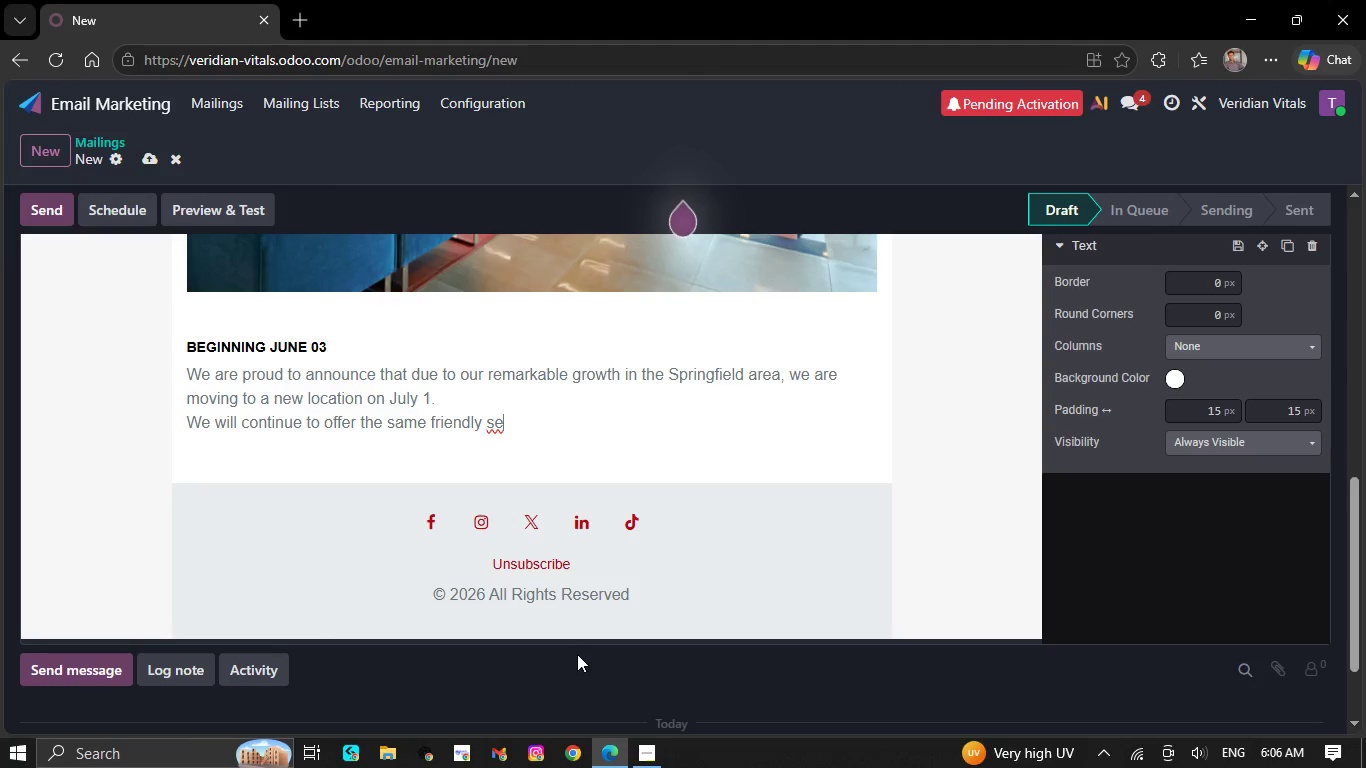 
key(Backspace)
 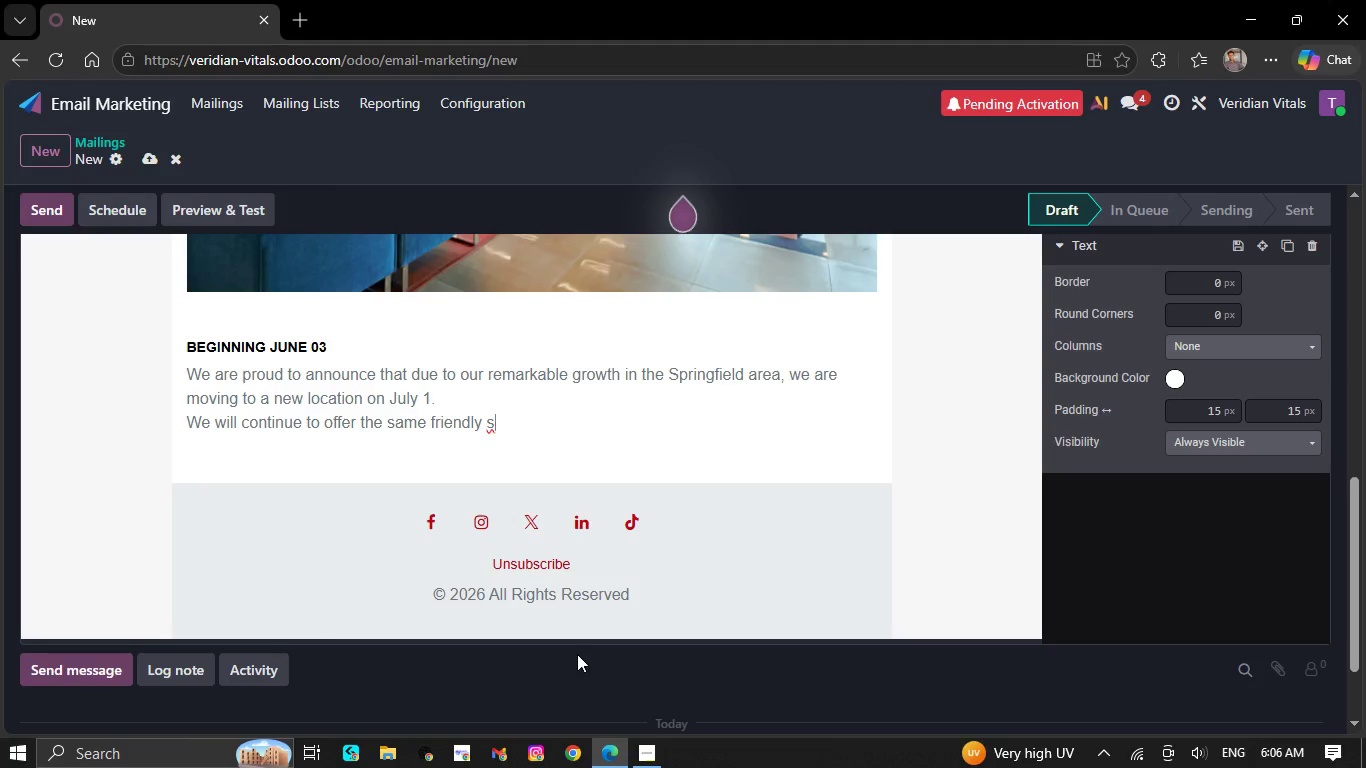 
key(Backspace)
 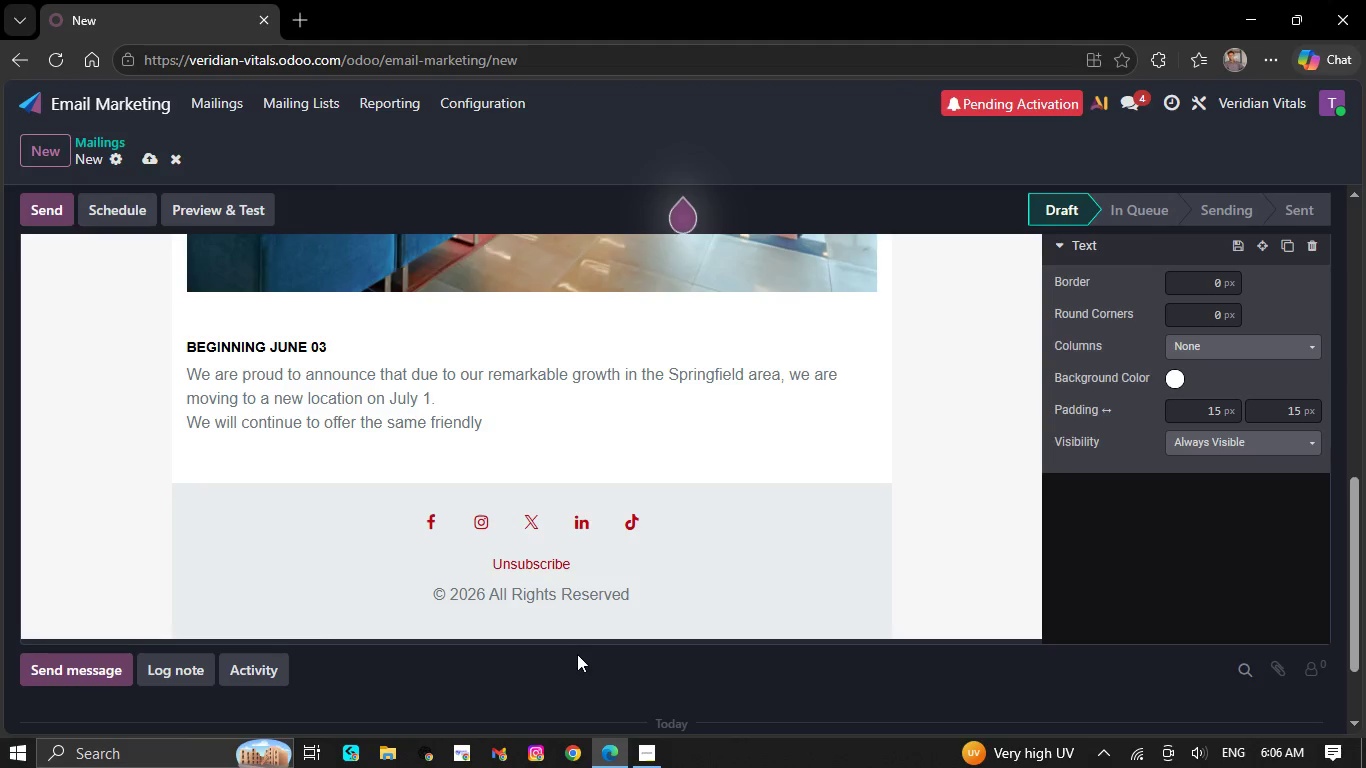 
wait(5.52)
 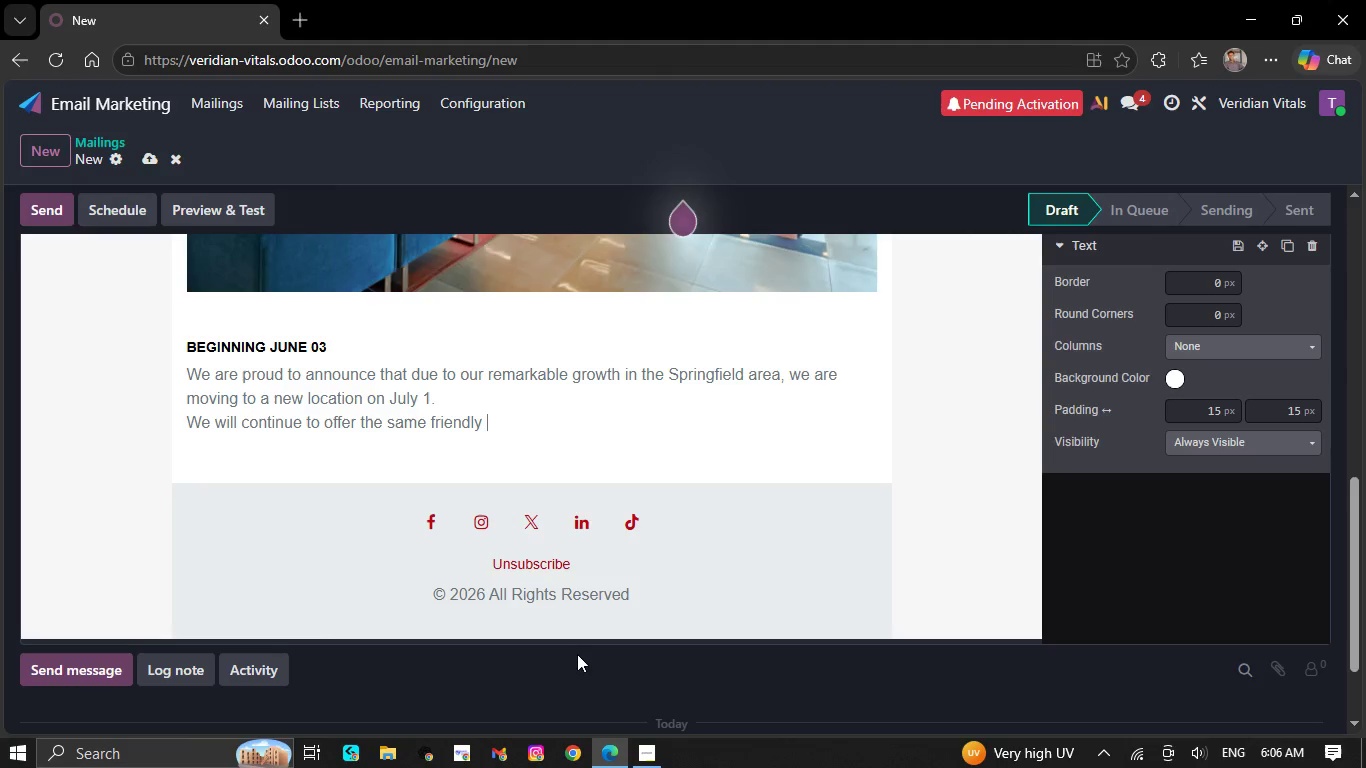 
key(Backspace)
 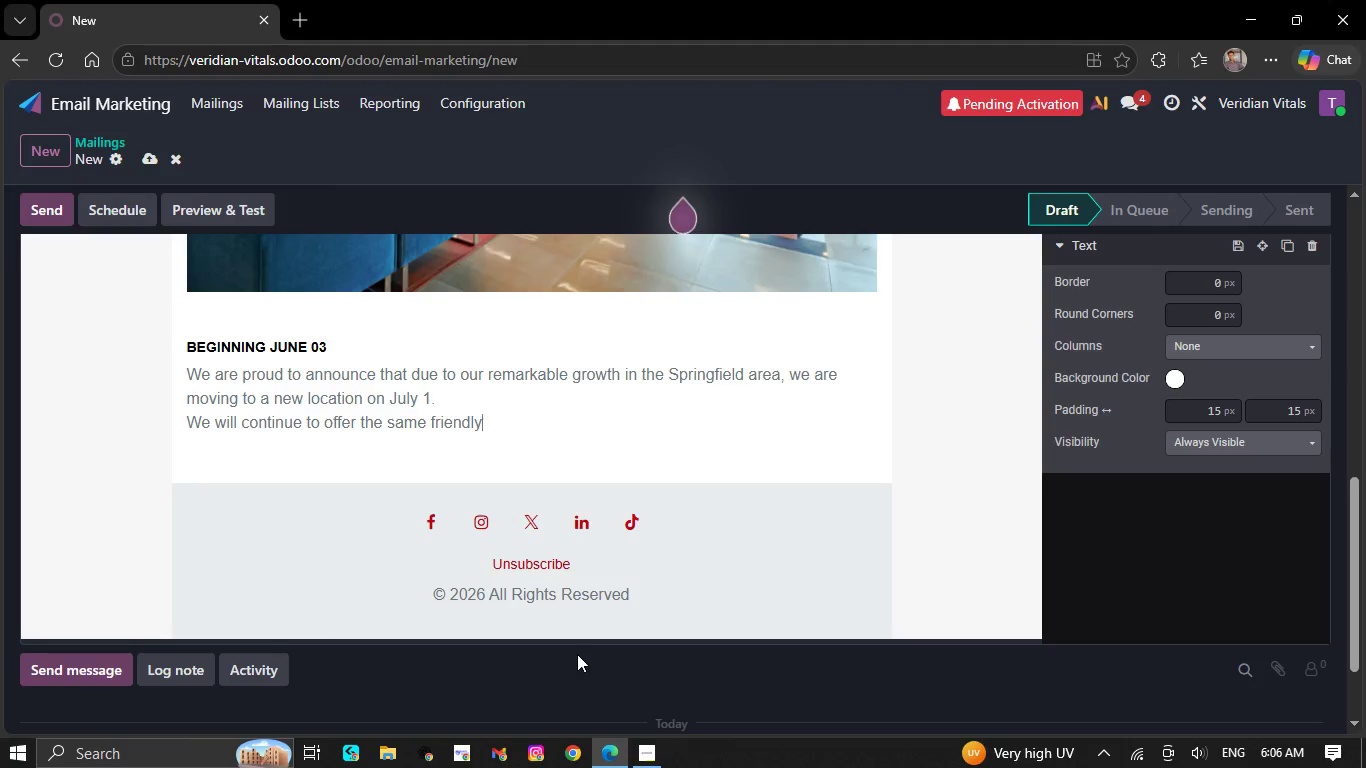 
key(Backspace)
 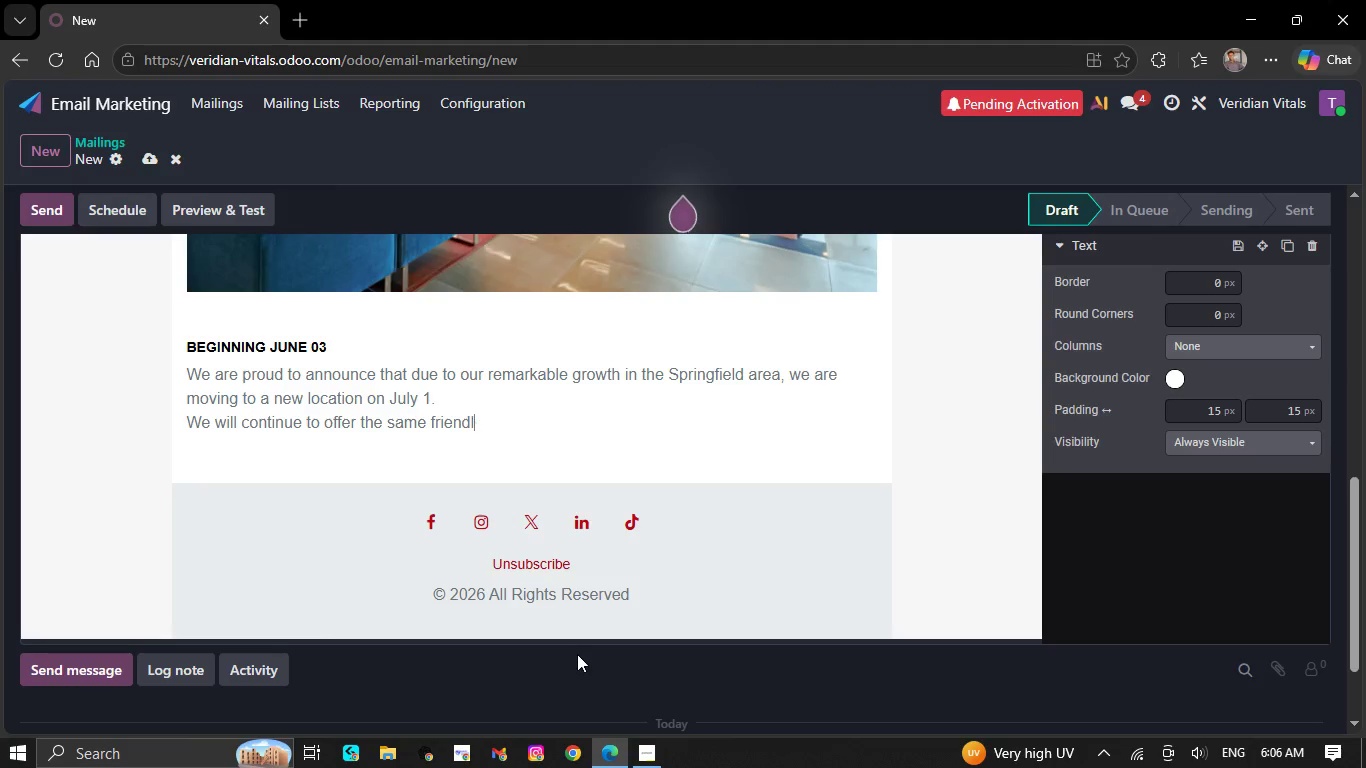 
key(Backspace)
 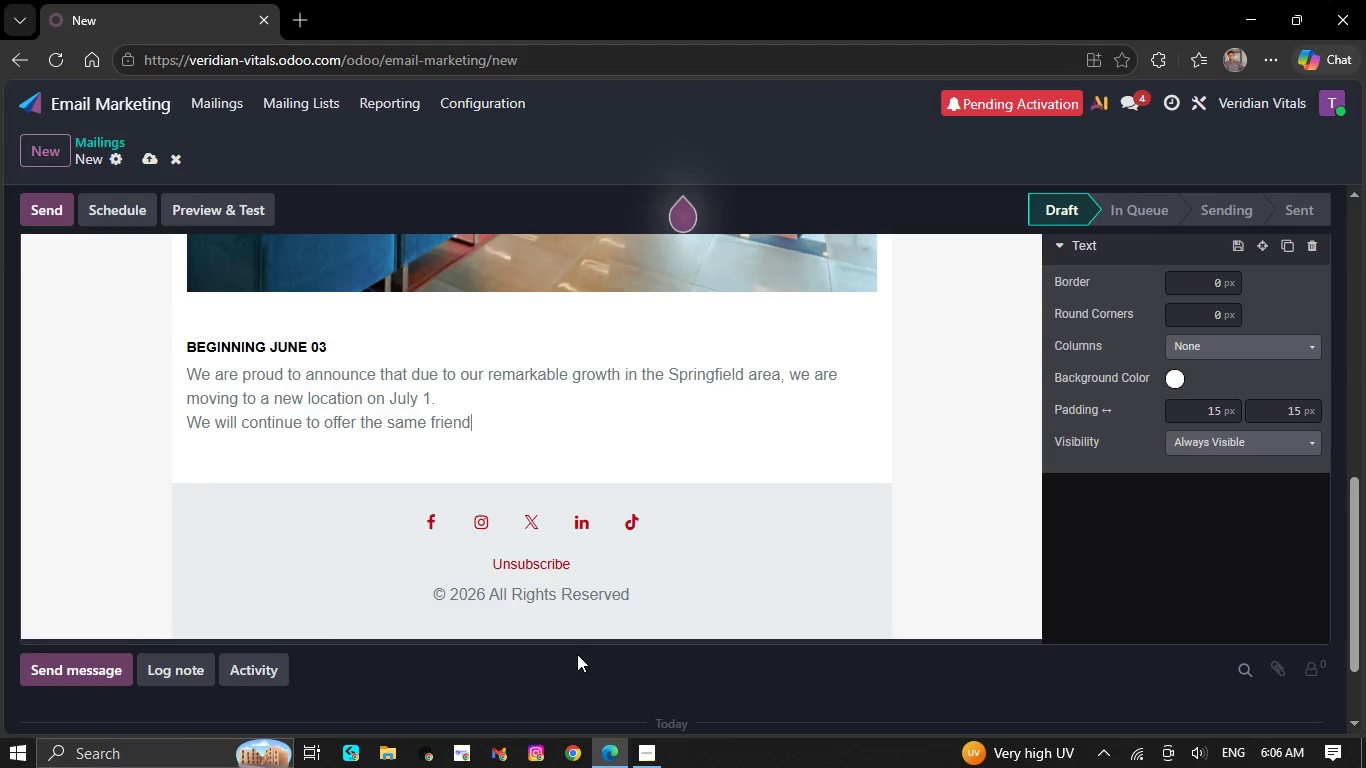 
key(Backspace)
 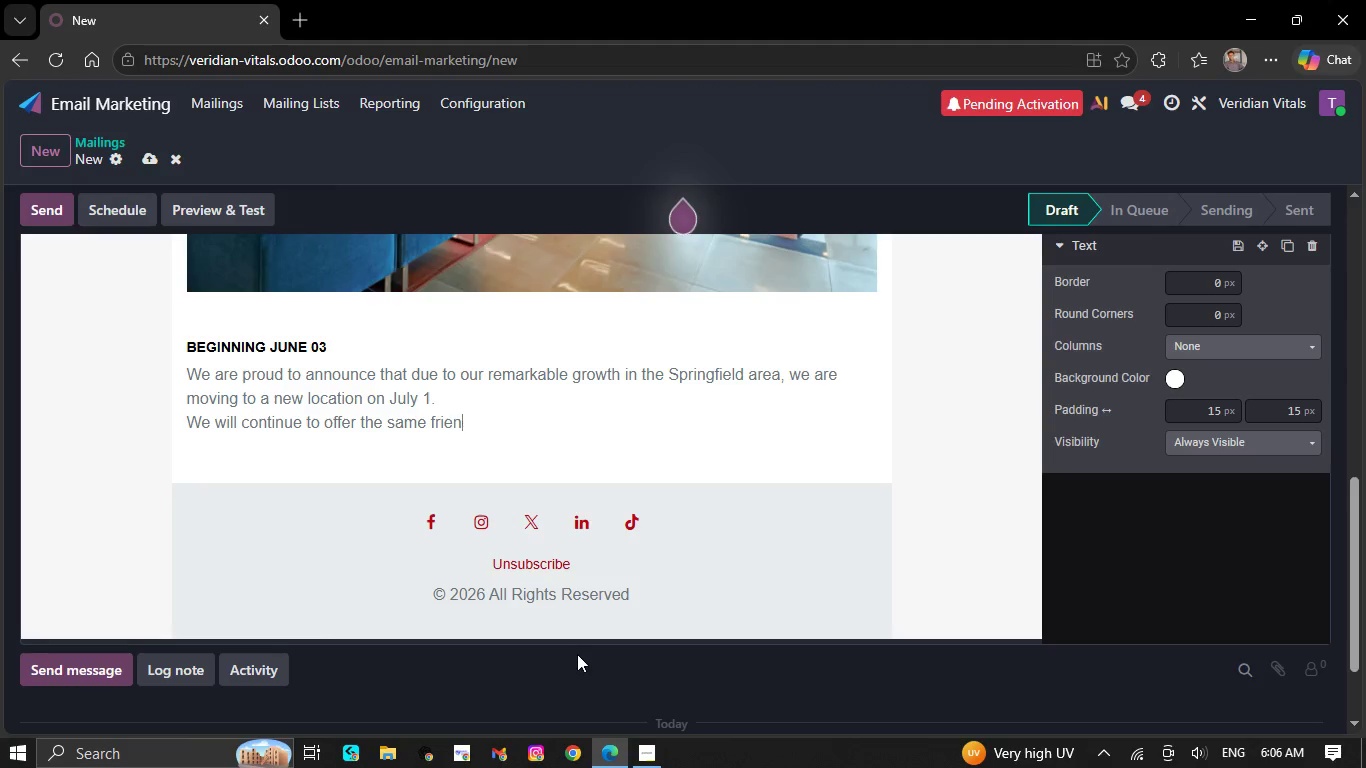 
key(Backspace)
 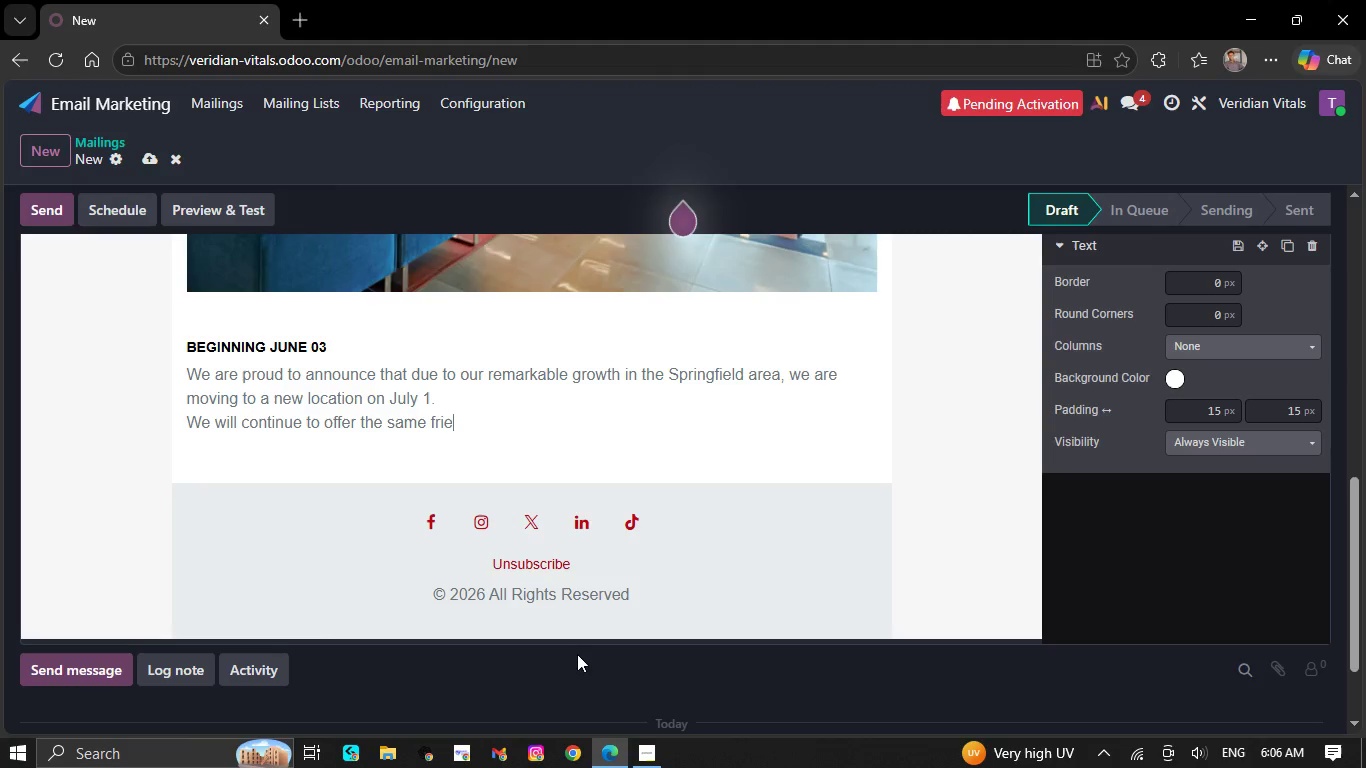 
key(Backspace)
 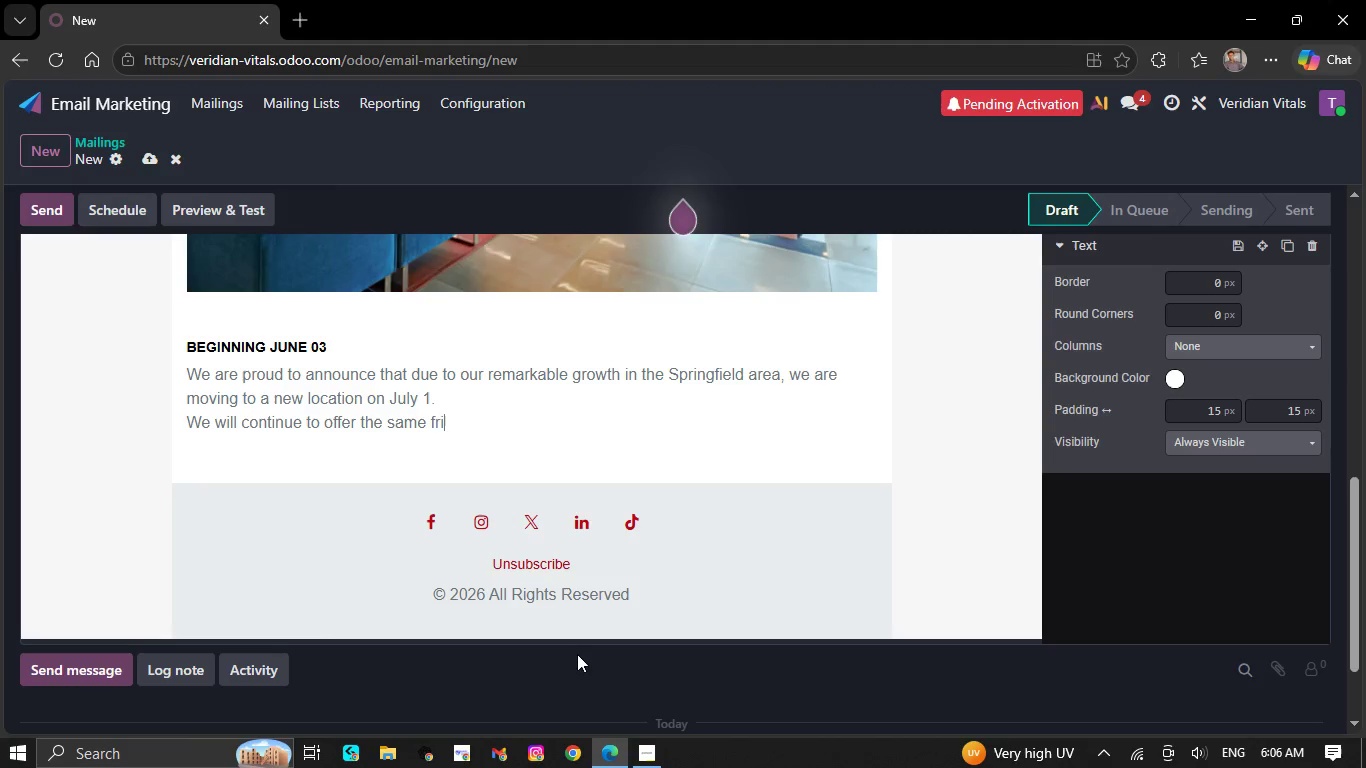 
key(Backspace)
 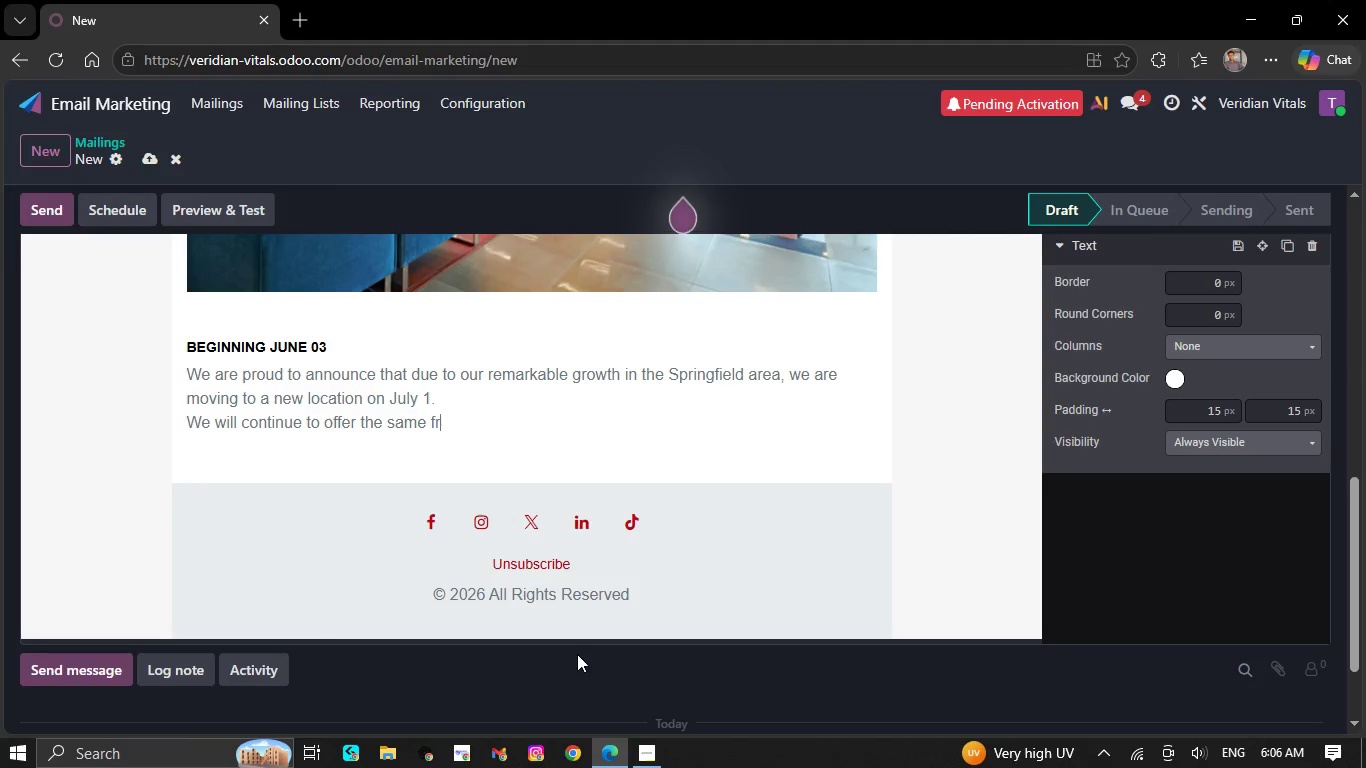 
key(Backspace)
 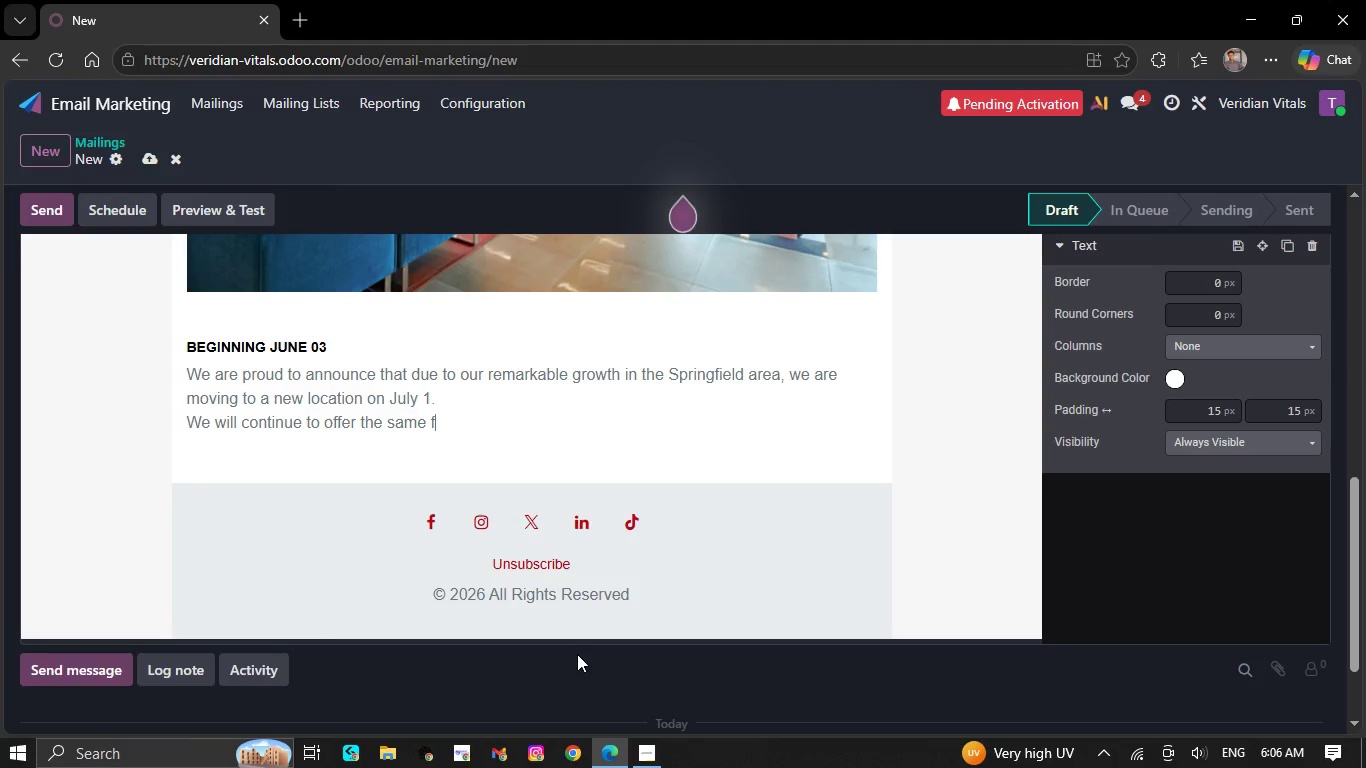 
key(Backspace)
 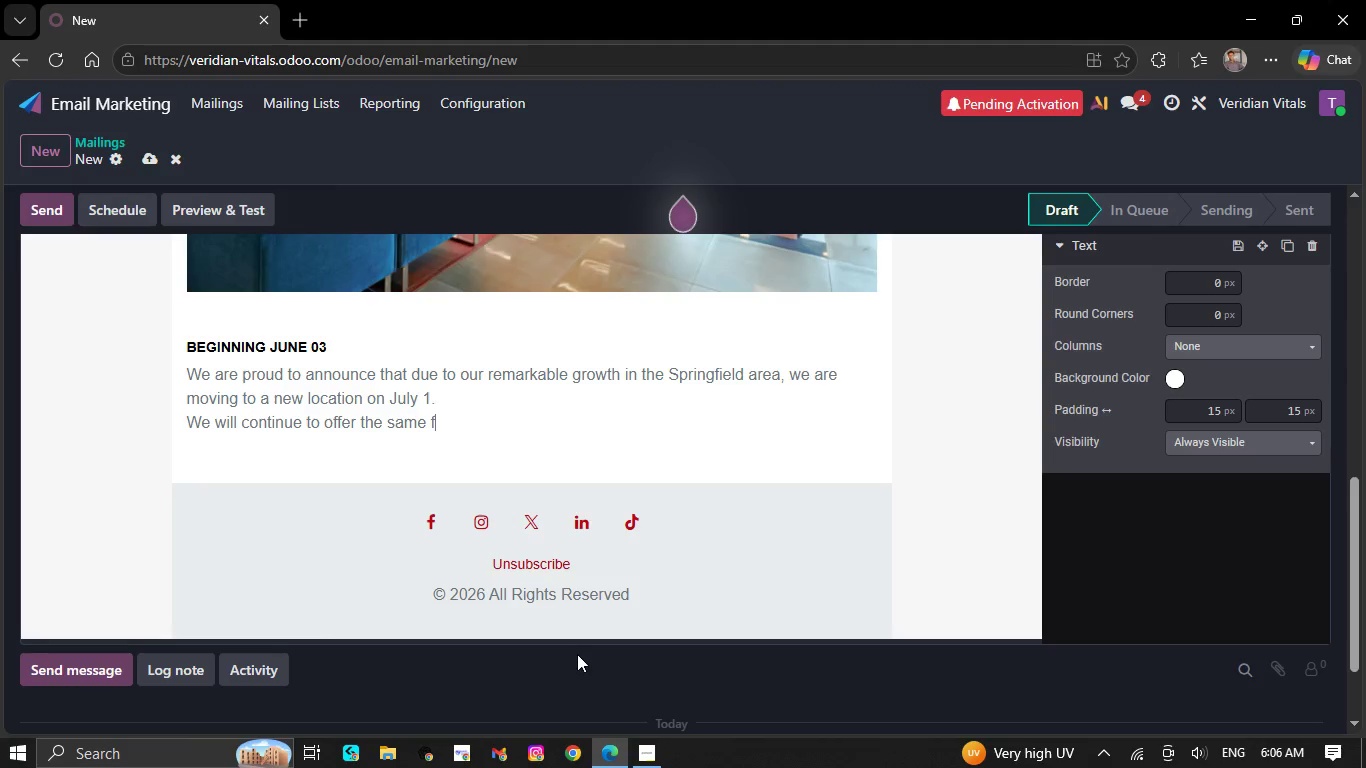 
key(Backspace)
 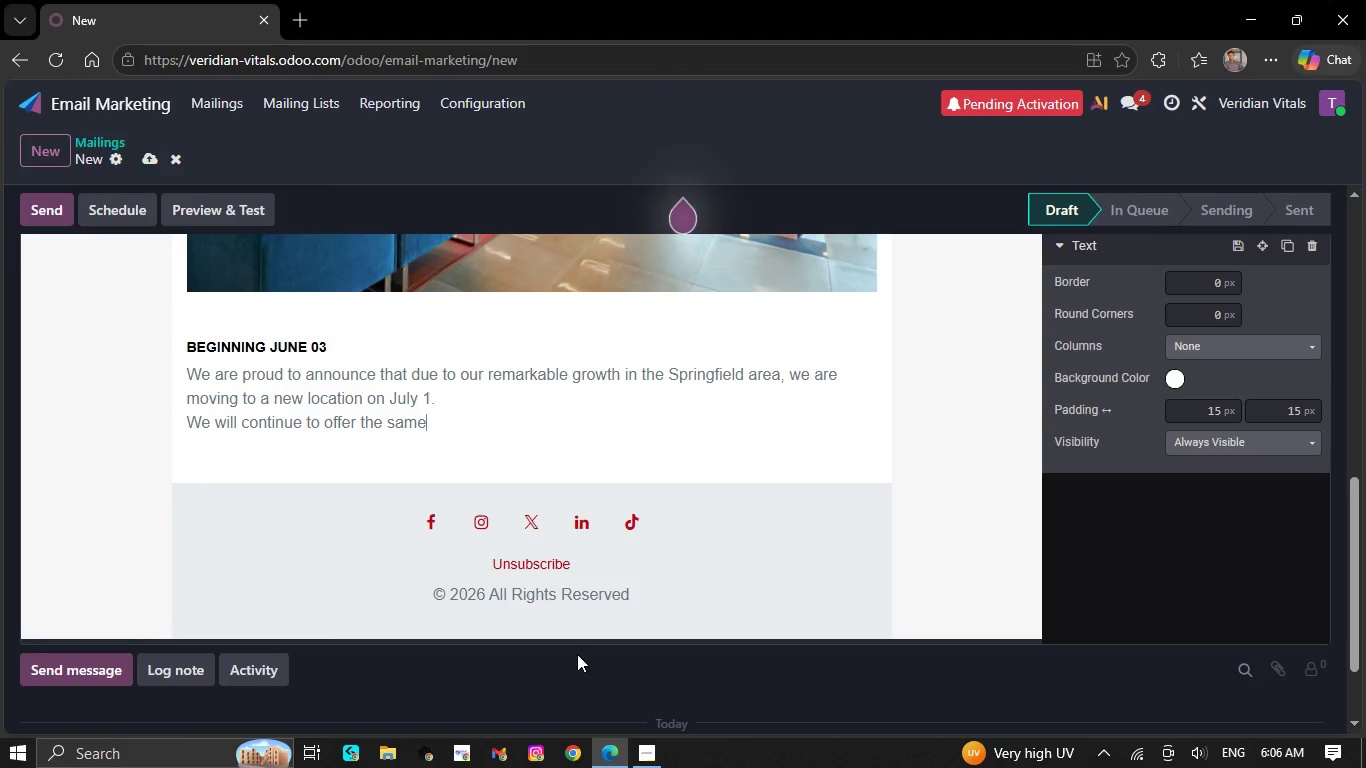 
key(Backspace)
 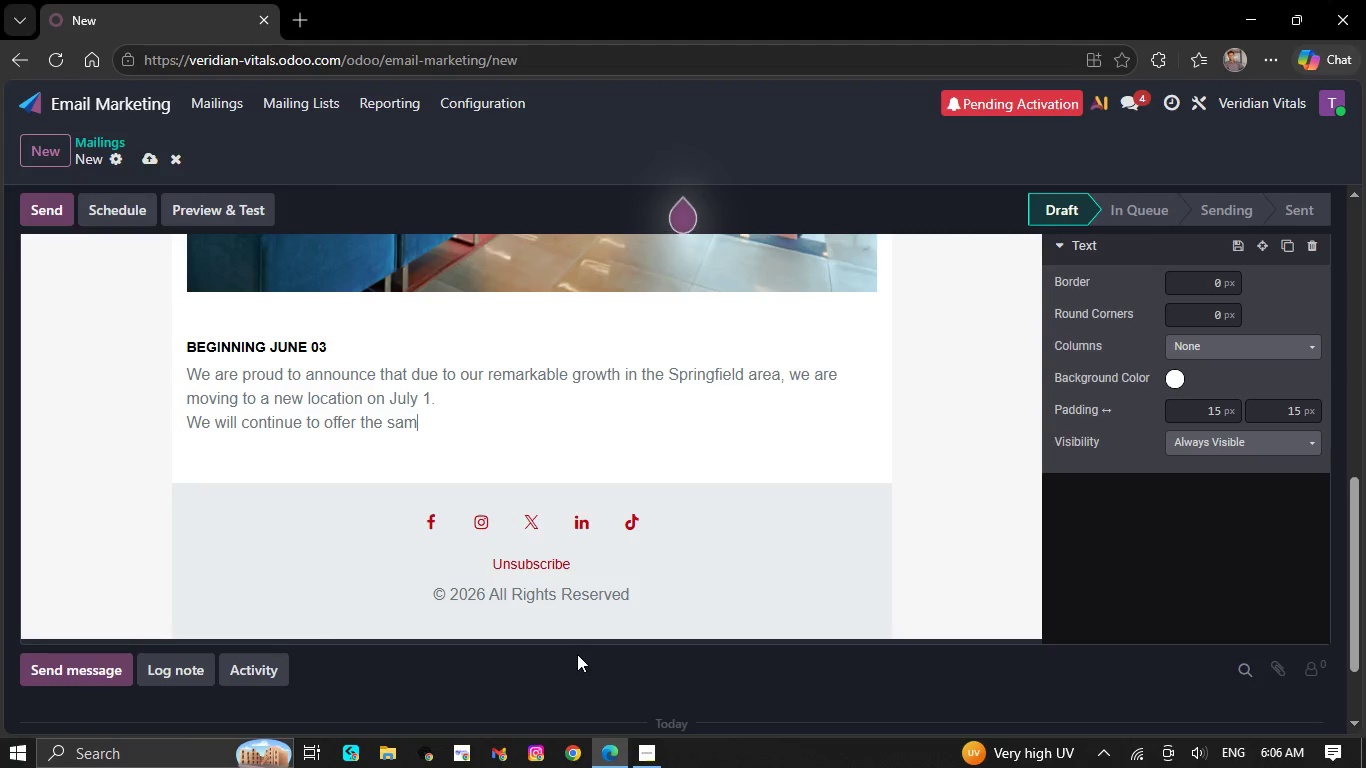 
key(Backspace)
 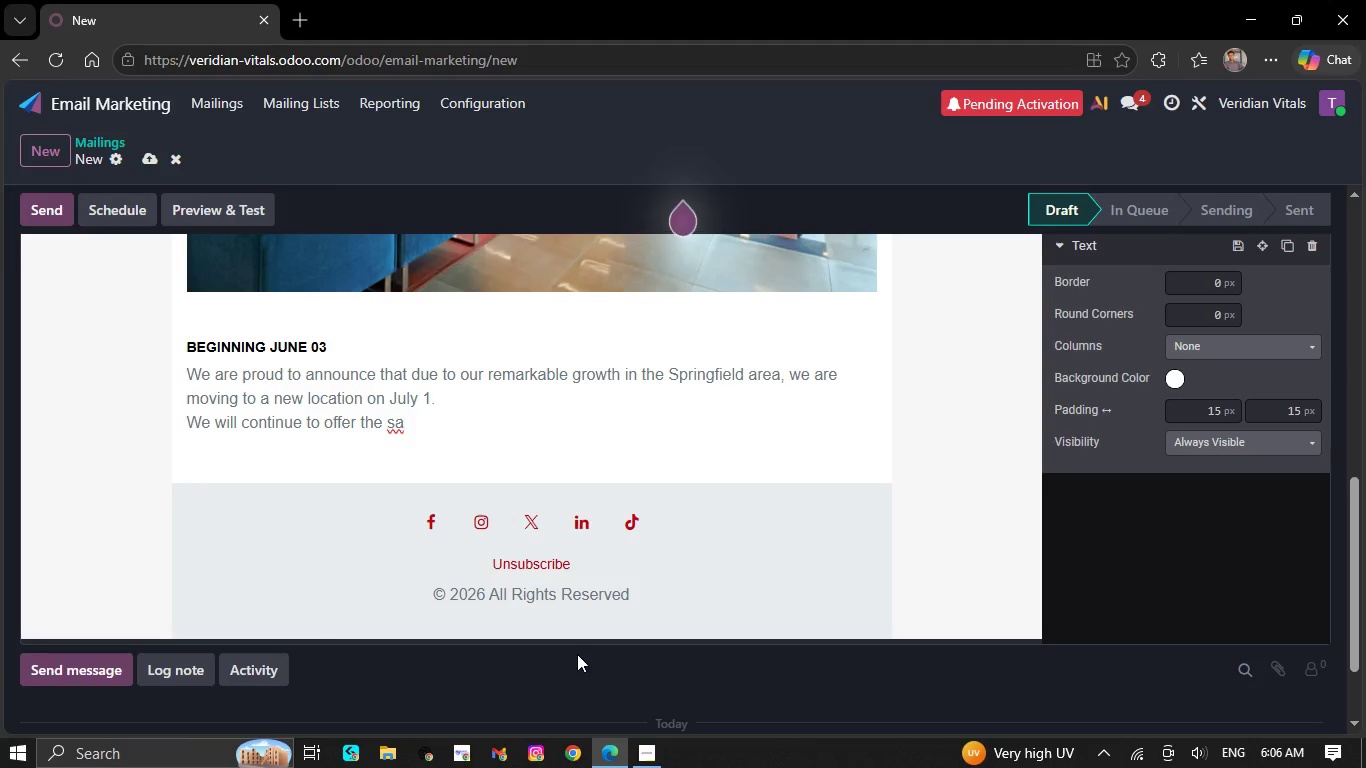 
key(Backspace)
 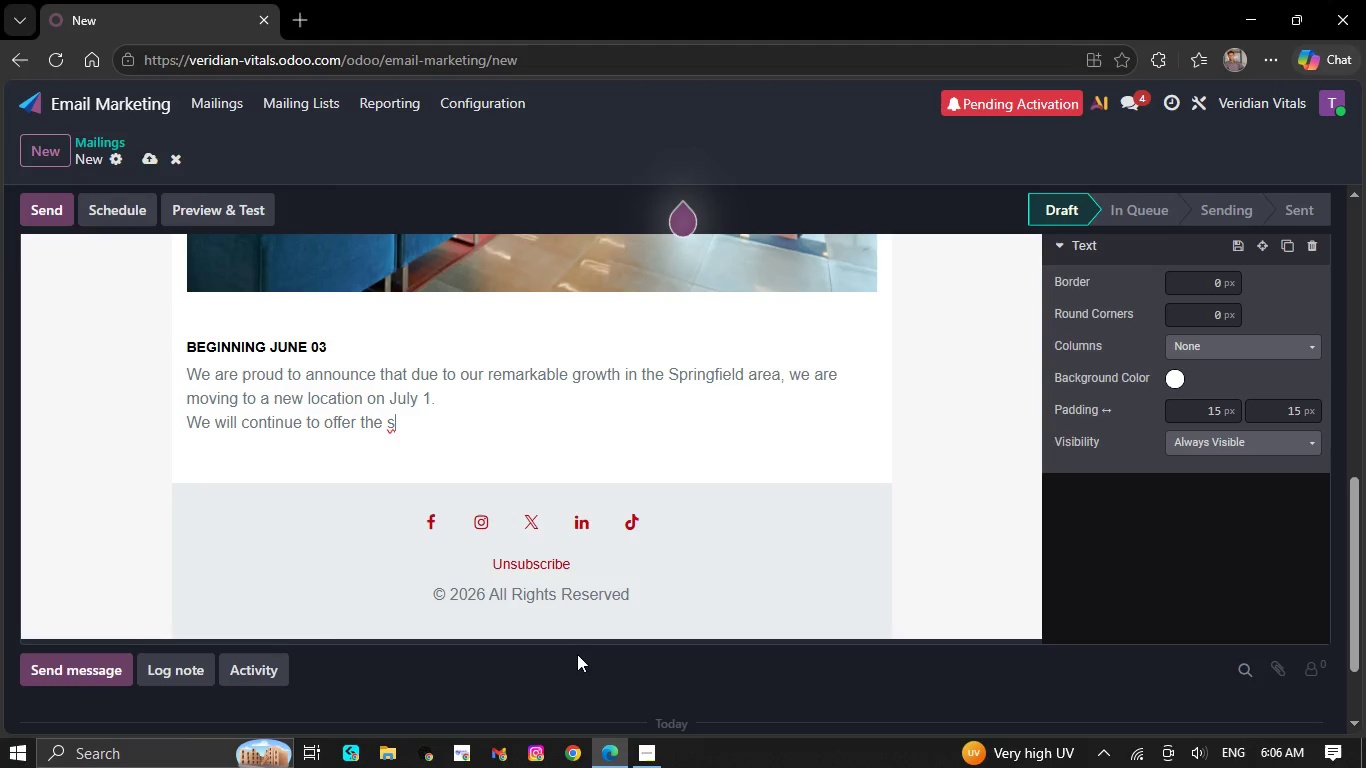 
key(Backspace)
 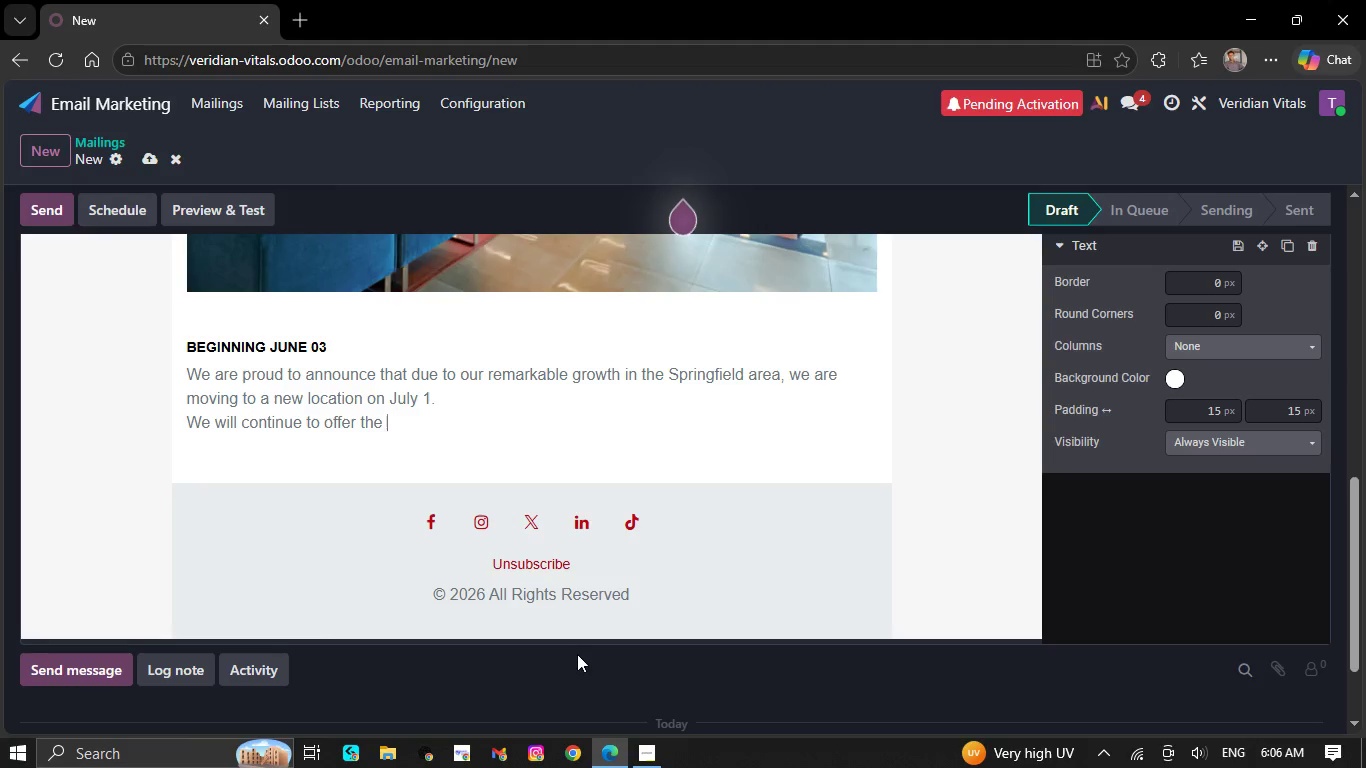 
key(Backspace)
 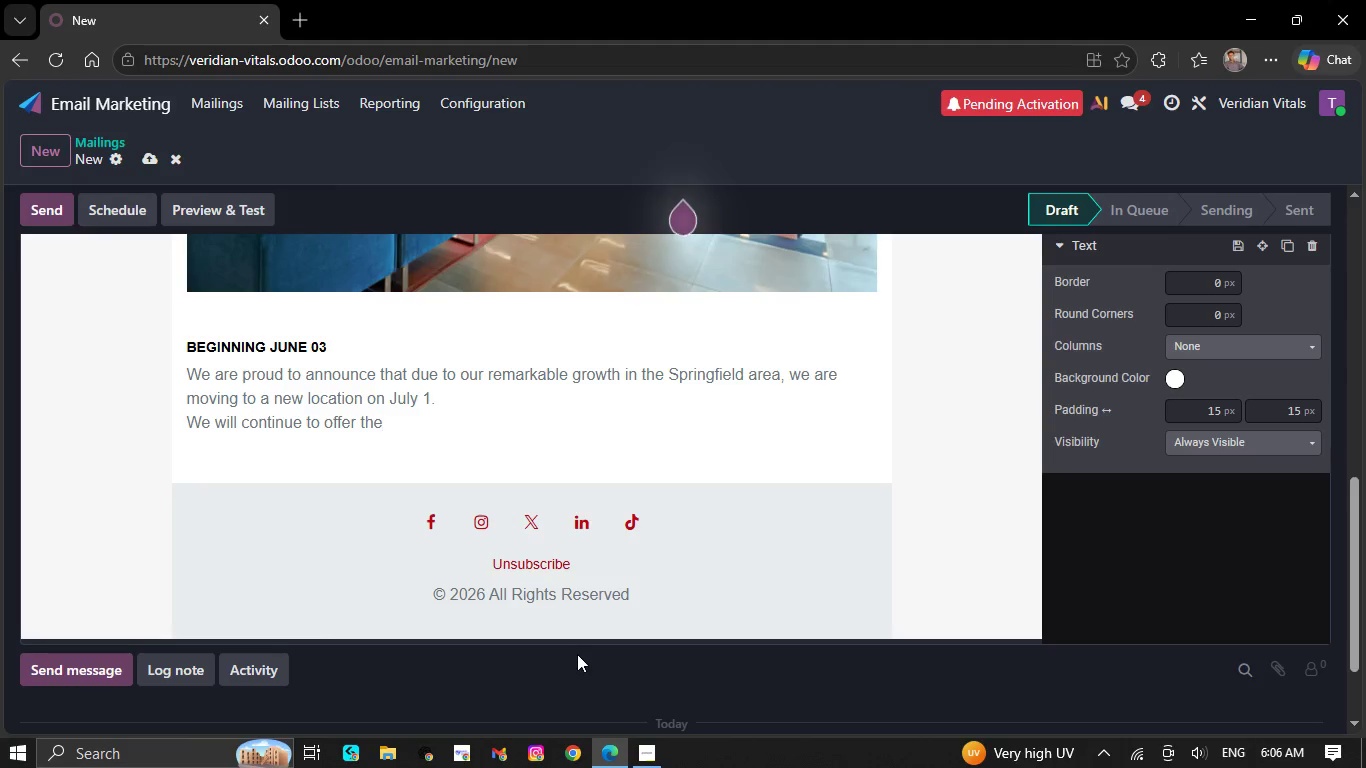 
key(Backspace)
 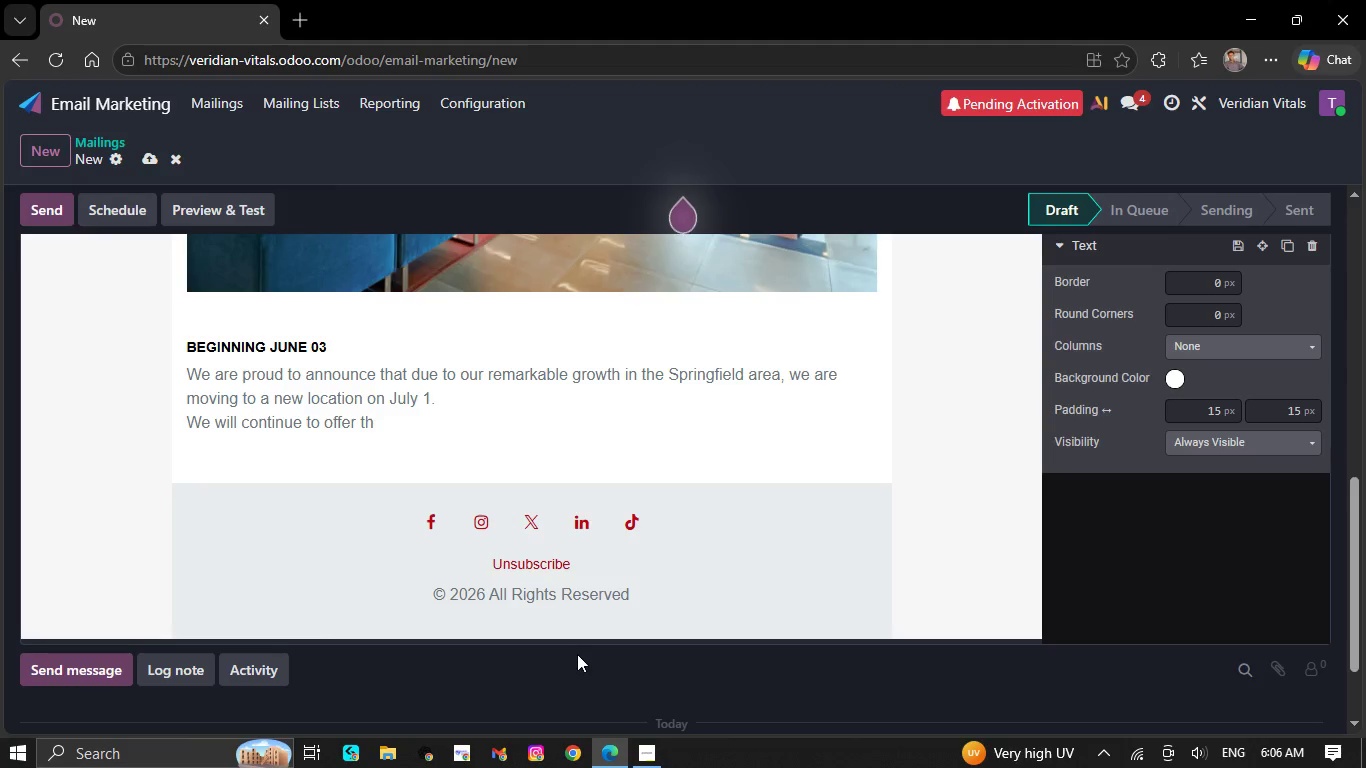 
key(Backspace)
 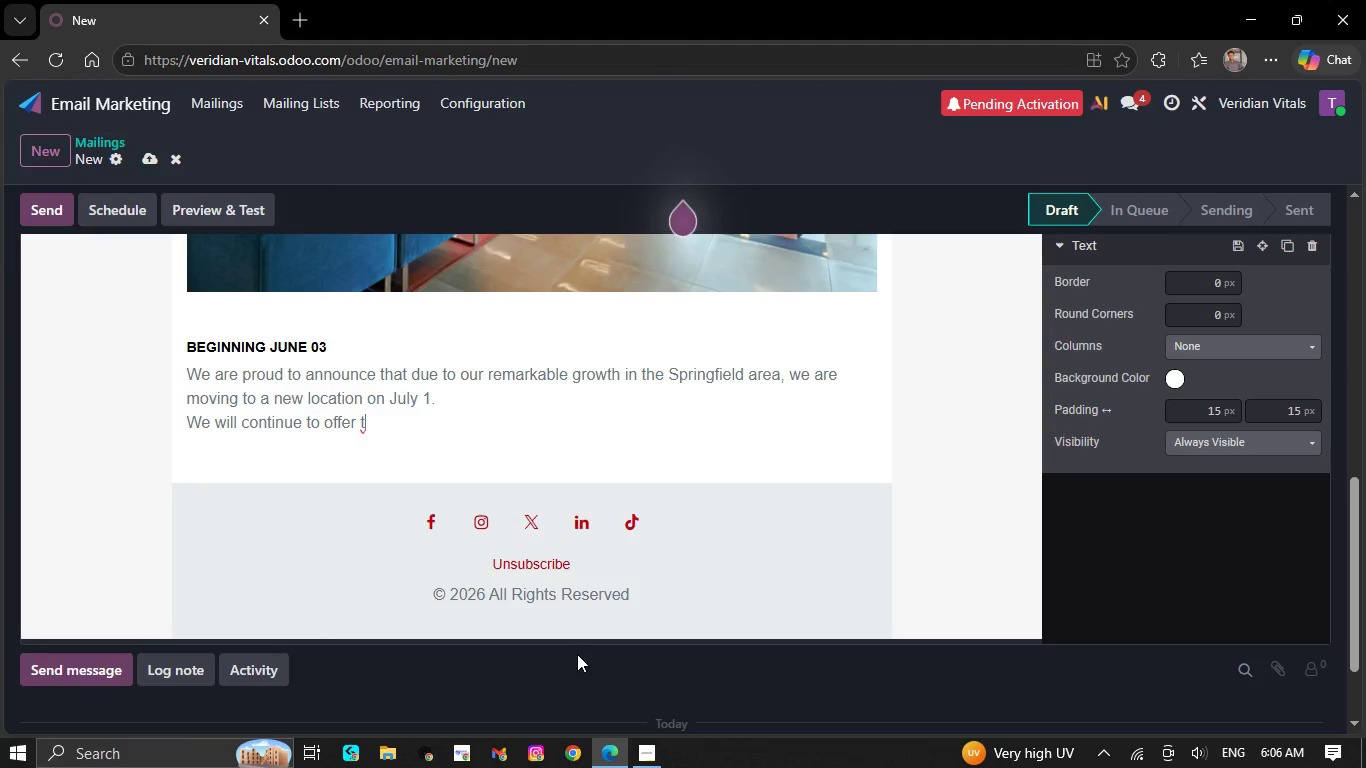 
key(Backspace)
 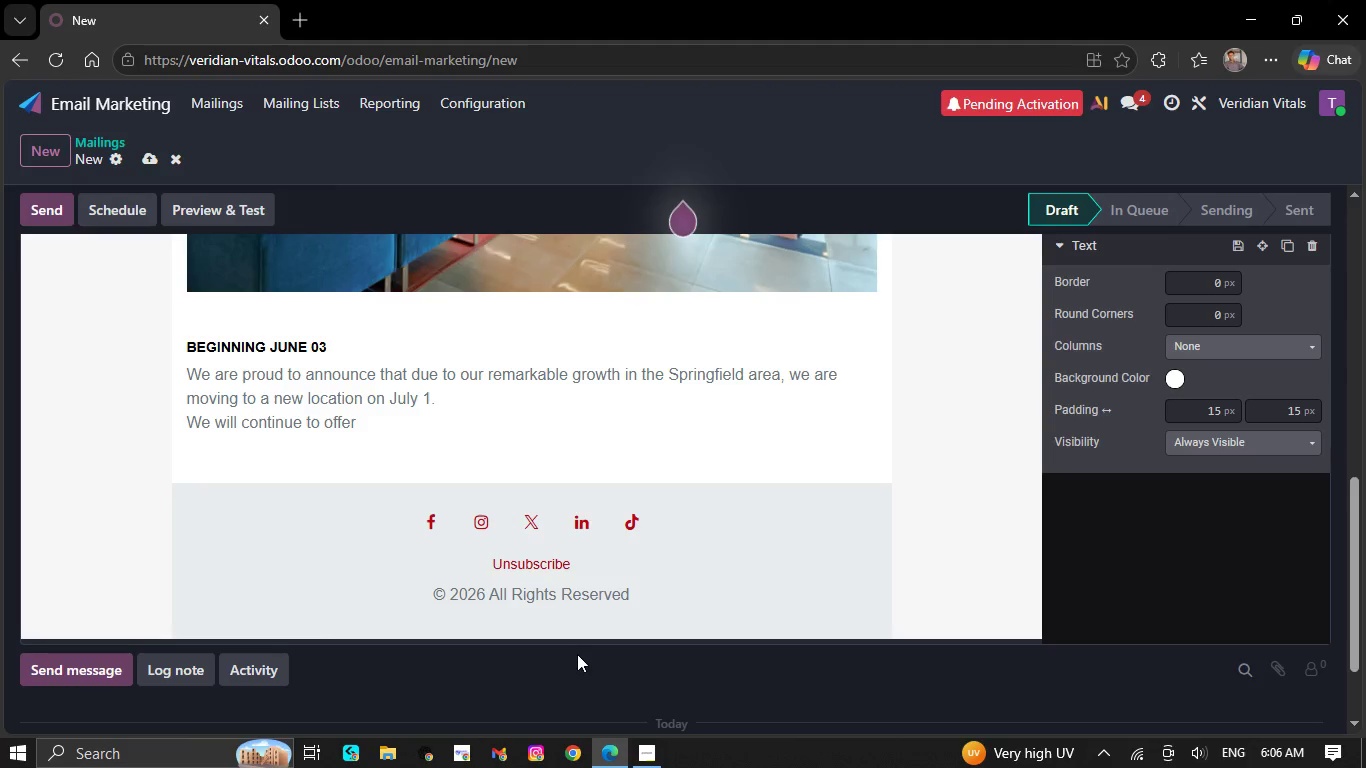 
key(Backspace)
 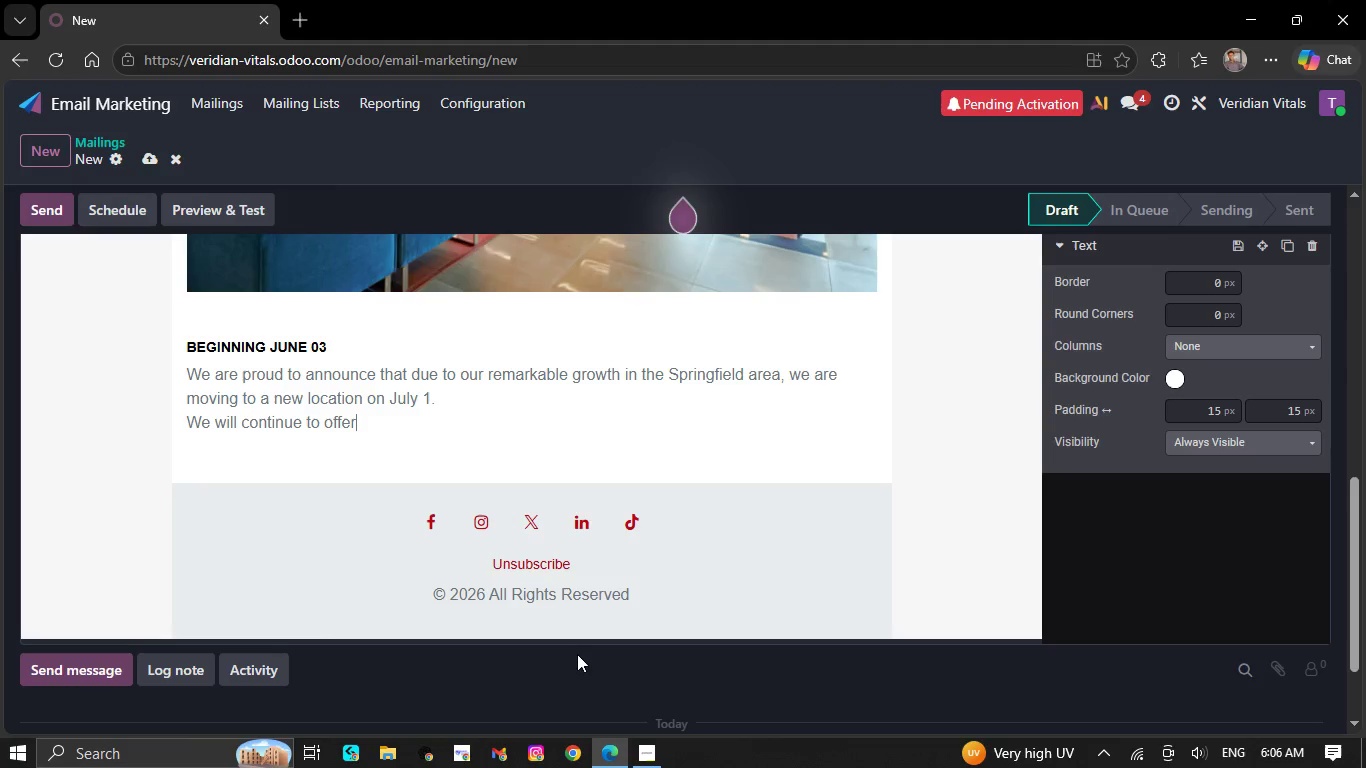 
key(Backspace)
 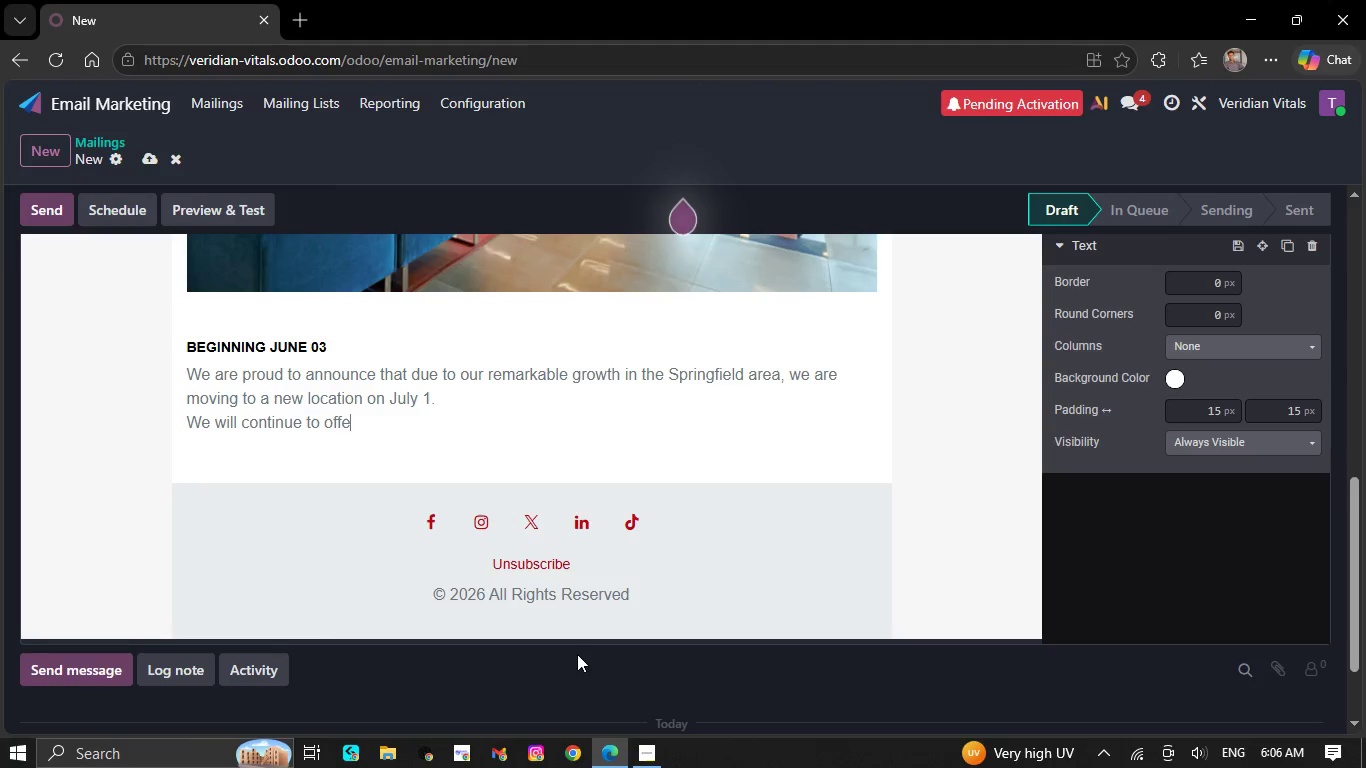 
key(Backspace)
 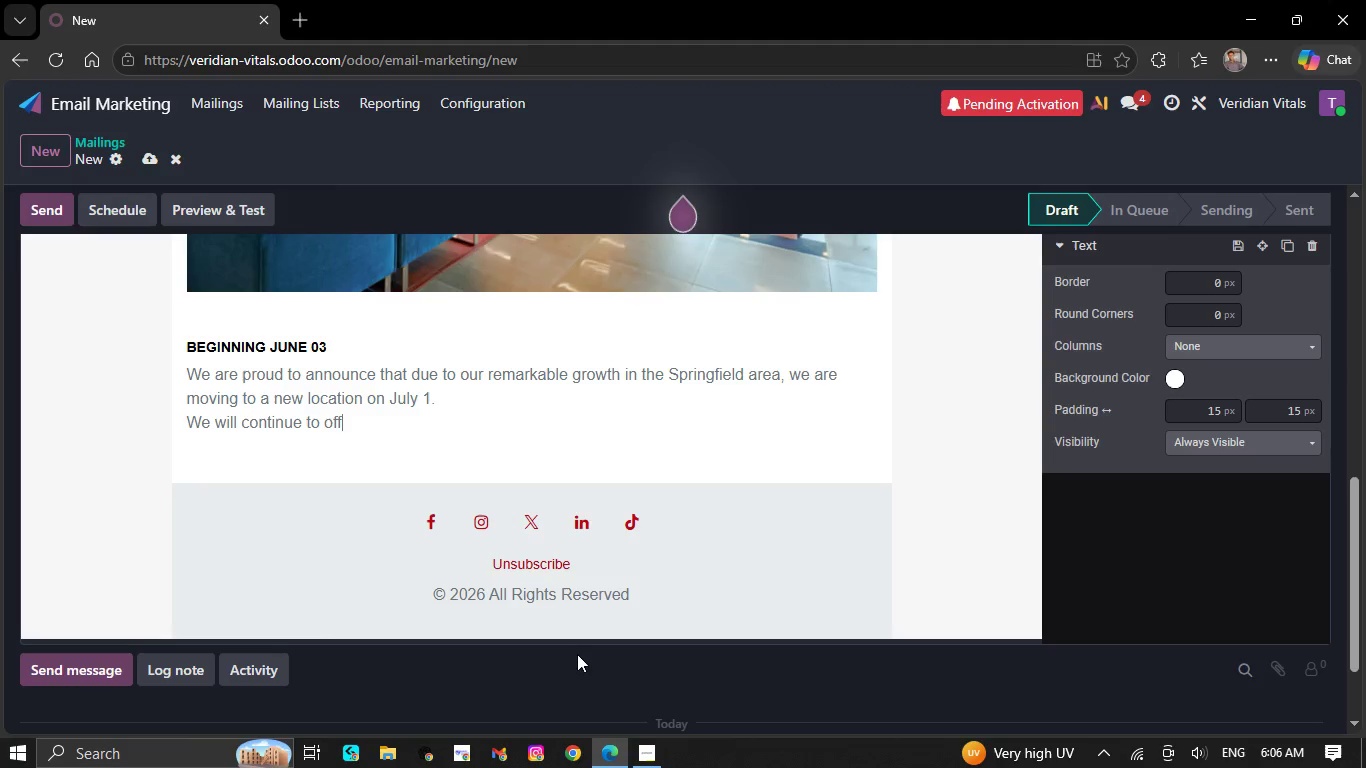 
key(Backspace)
 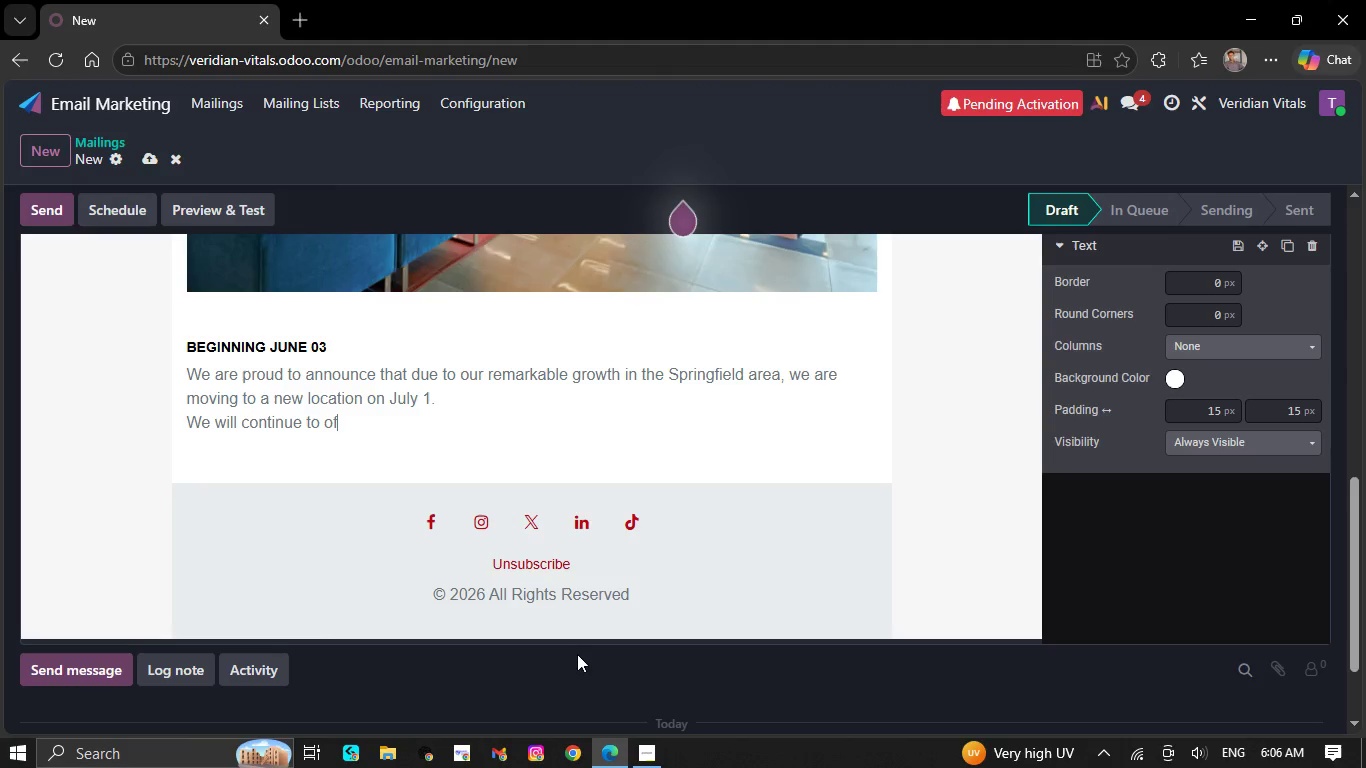 
key(Backspace)
 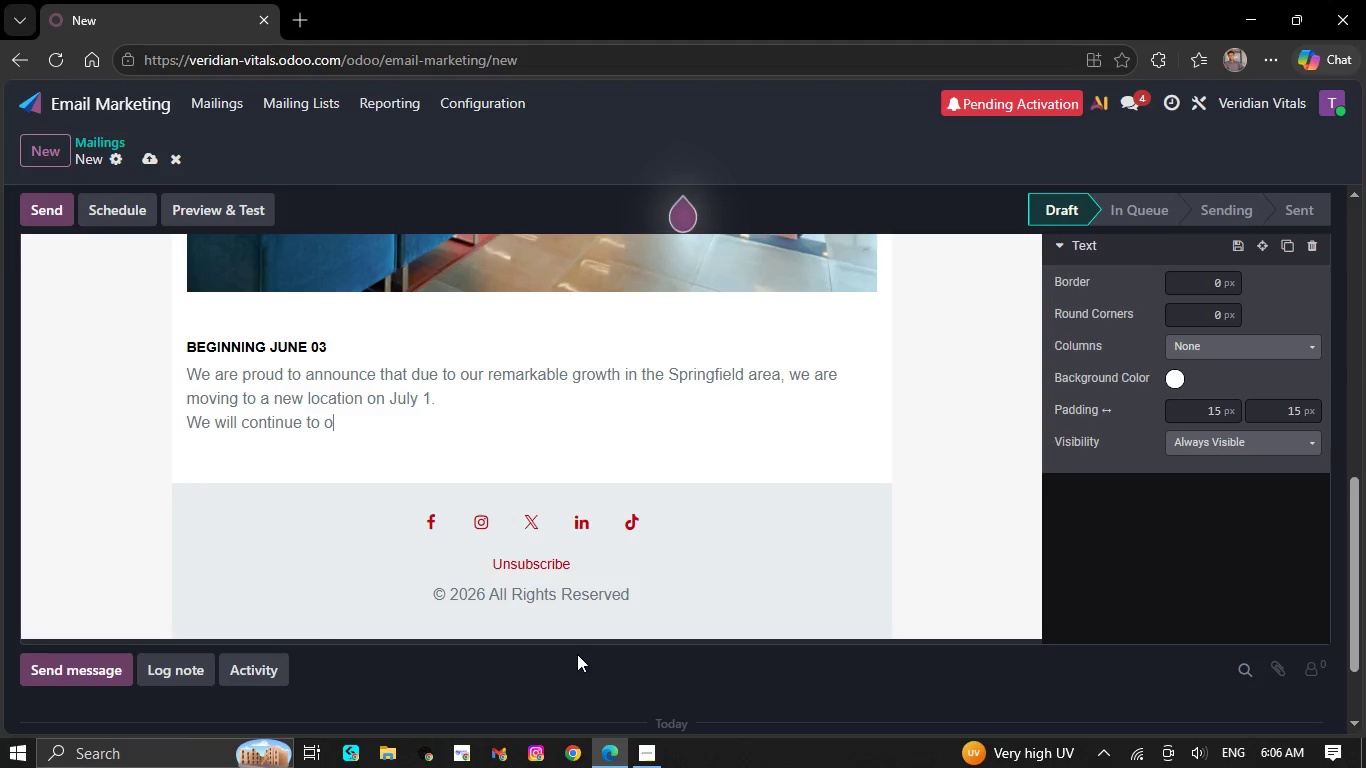 
key(Backspace)
 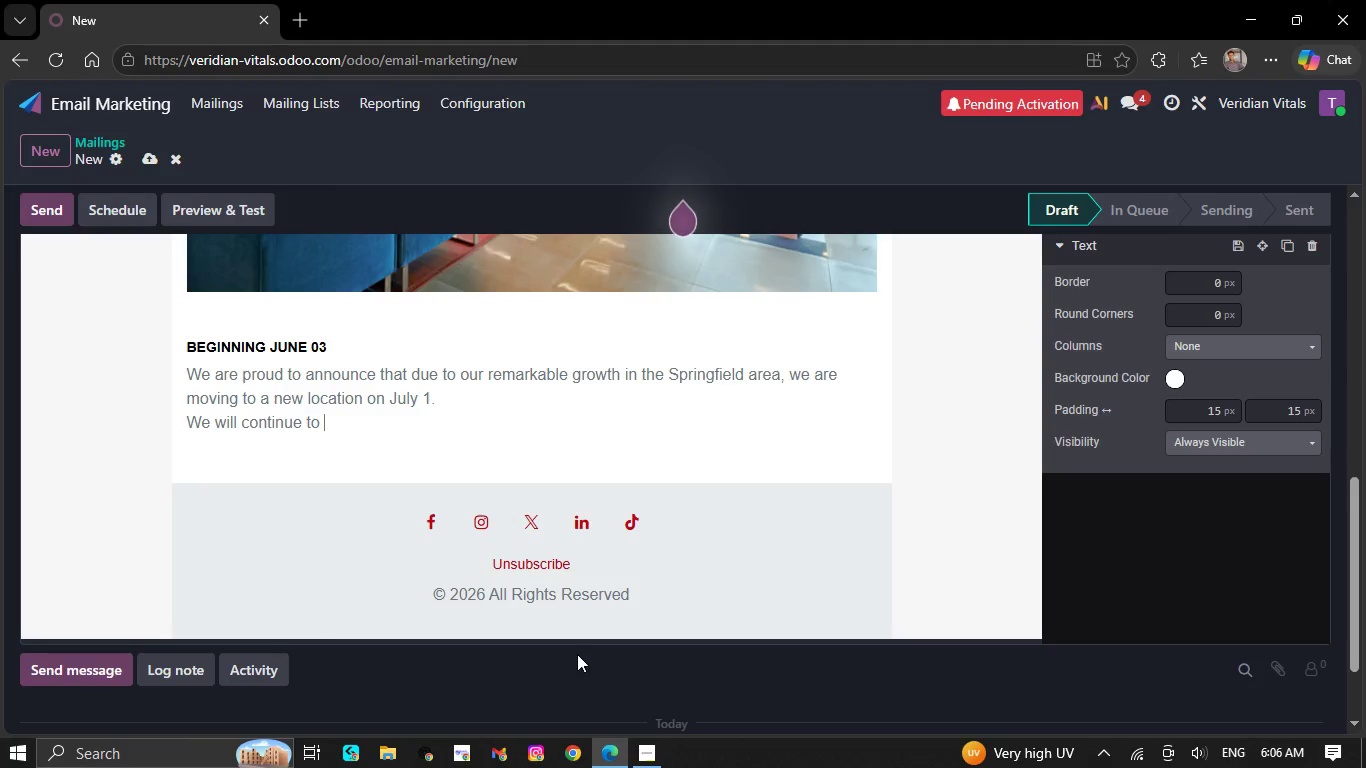 
key(Backspace)
 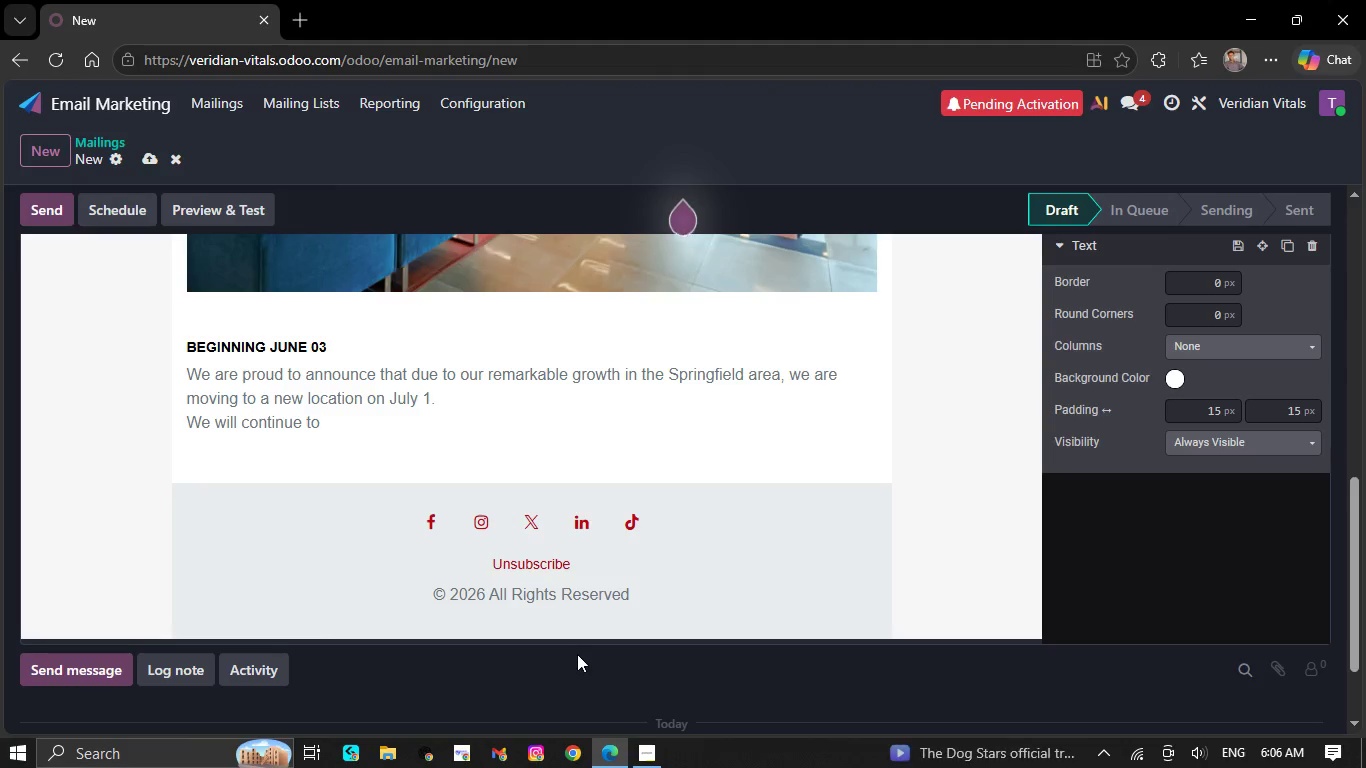 
key(Backspace)
 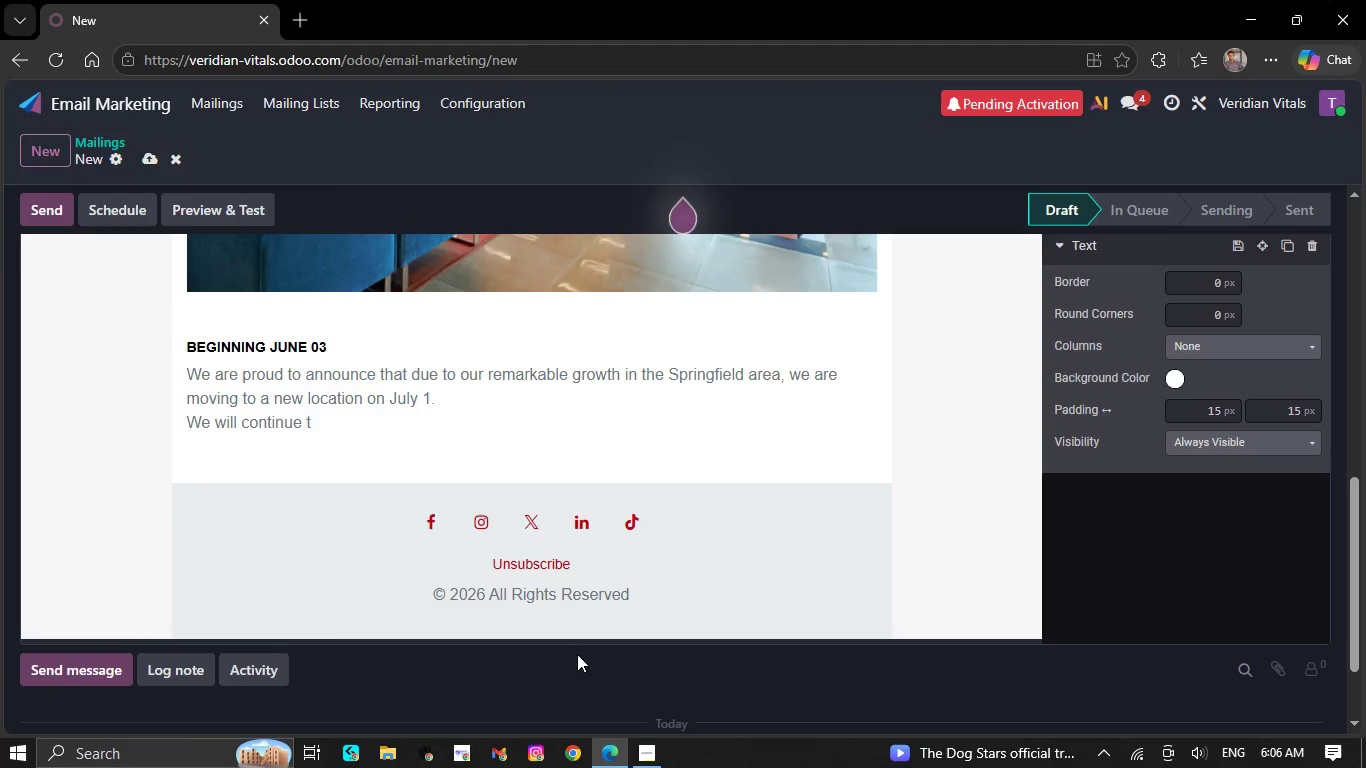 
key(Backspace)
 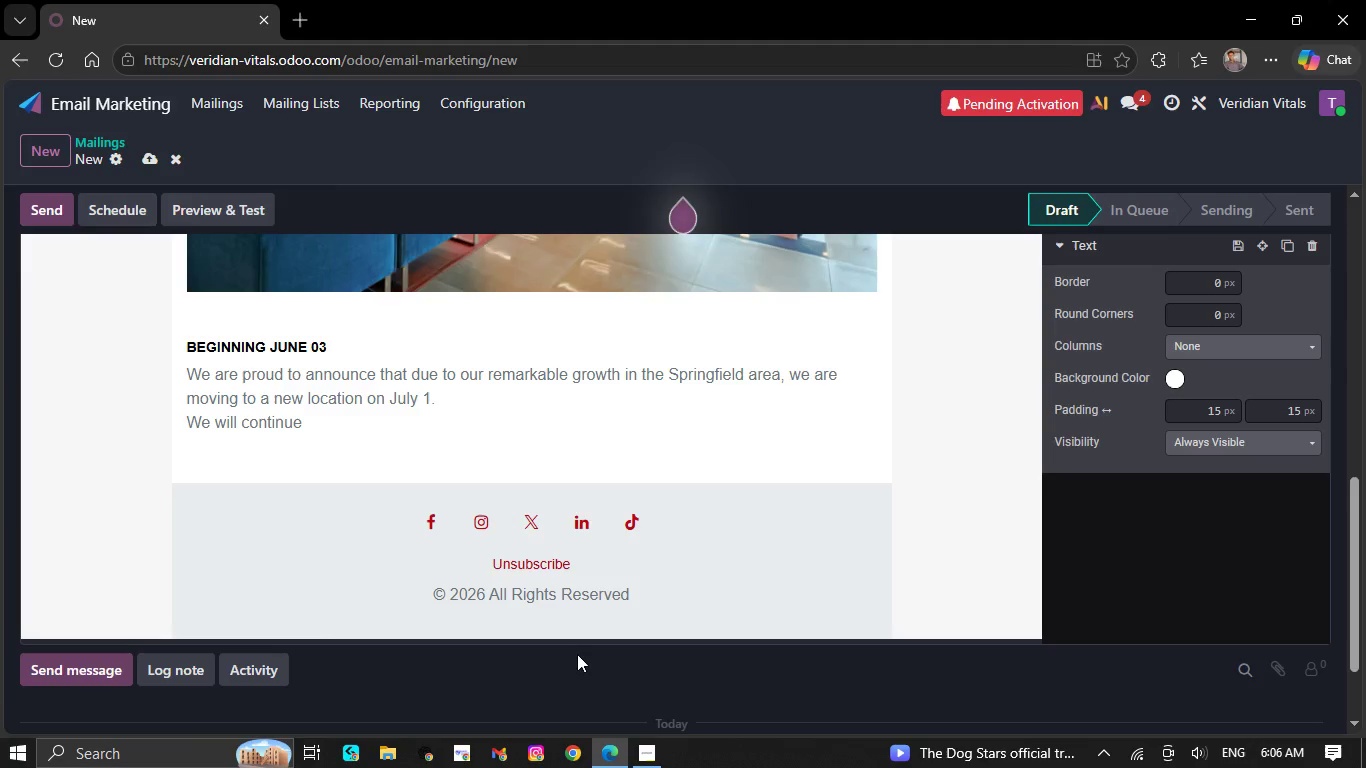 
key(Backspace)
 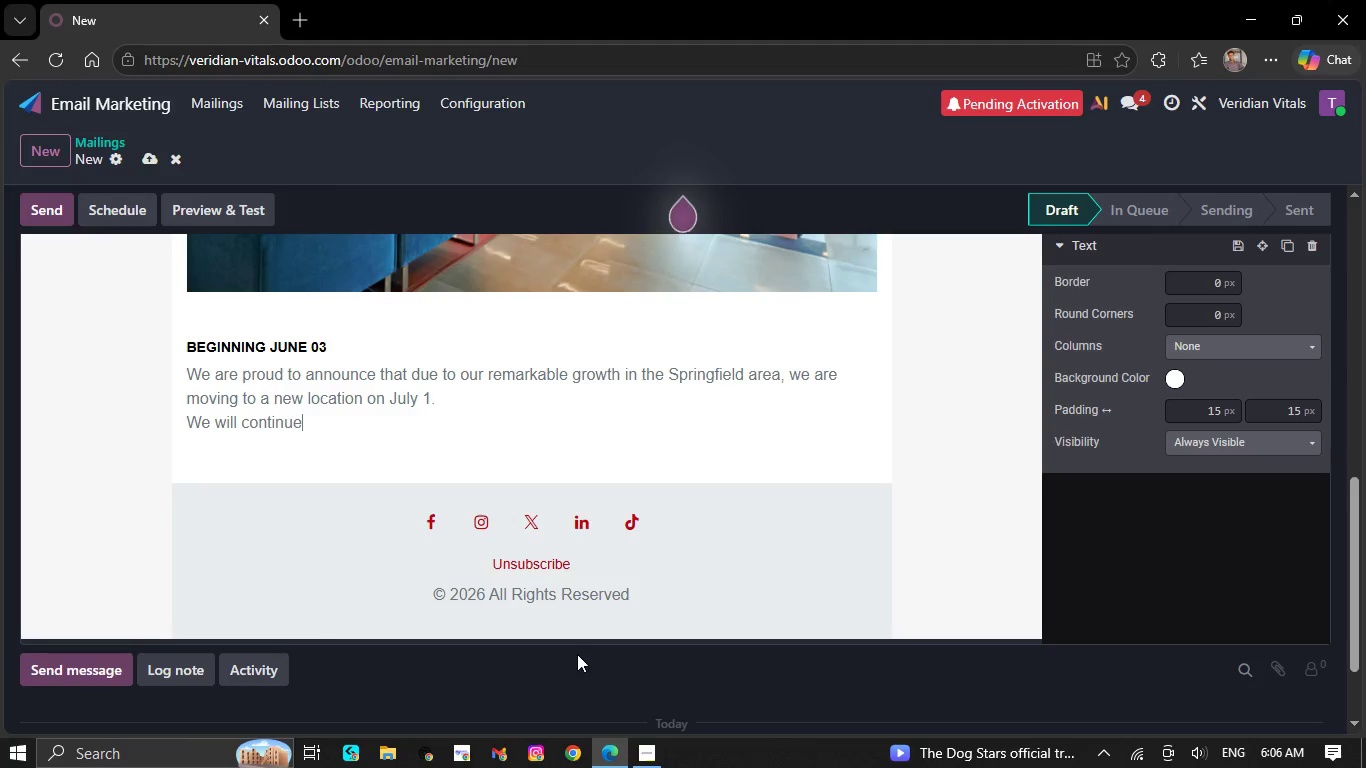 
key(Backspace)
 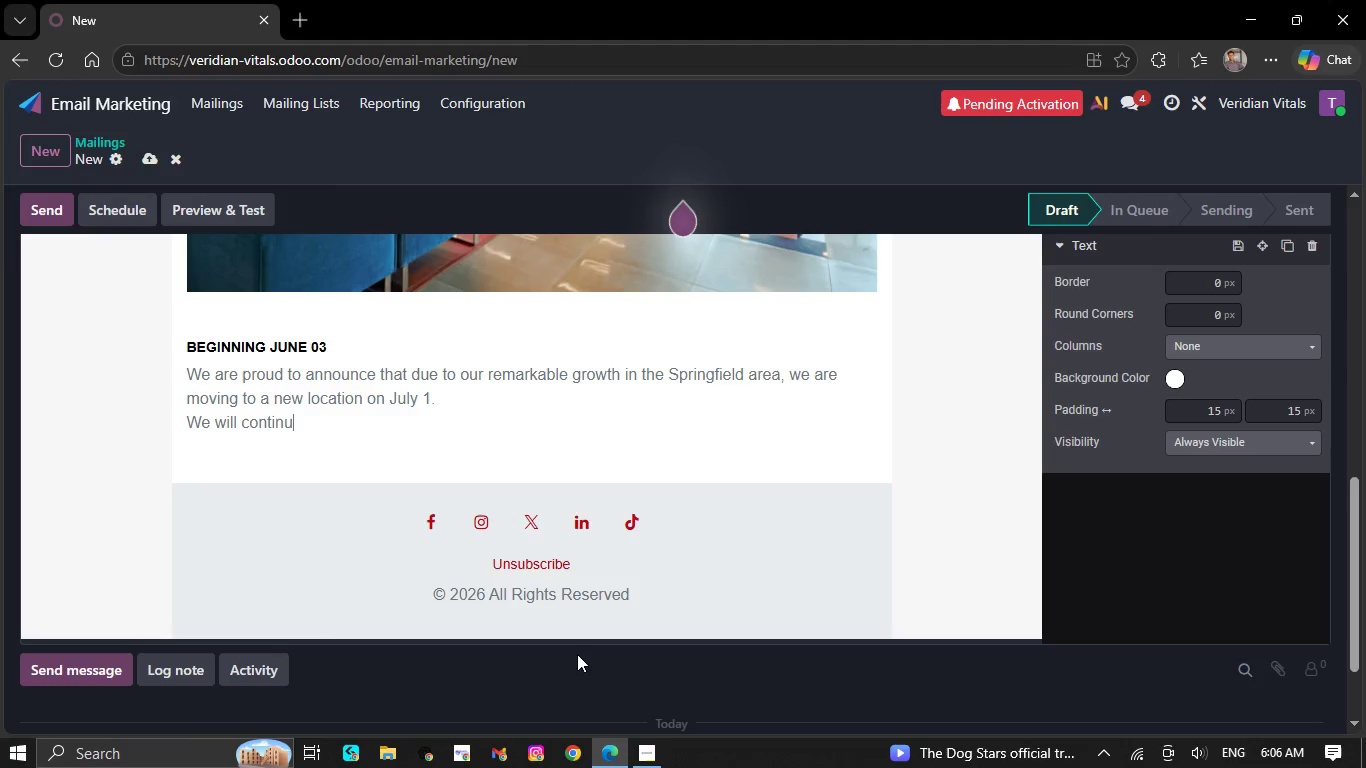 
key(Backspace)
 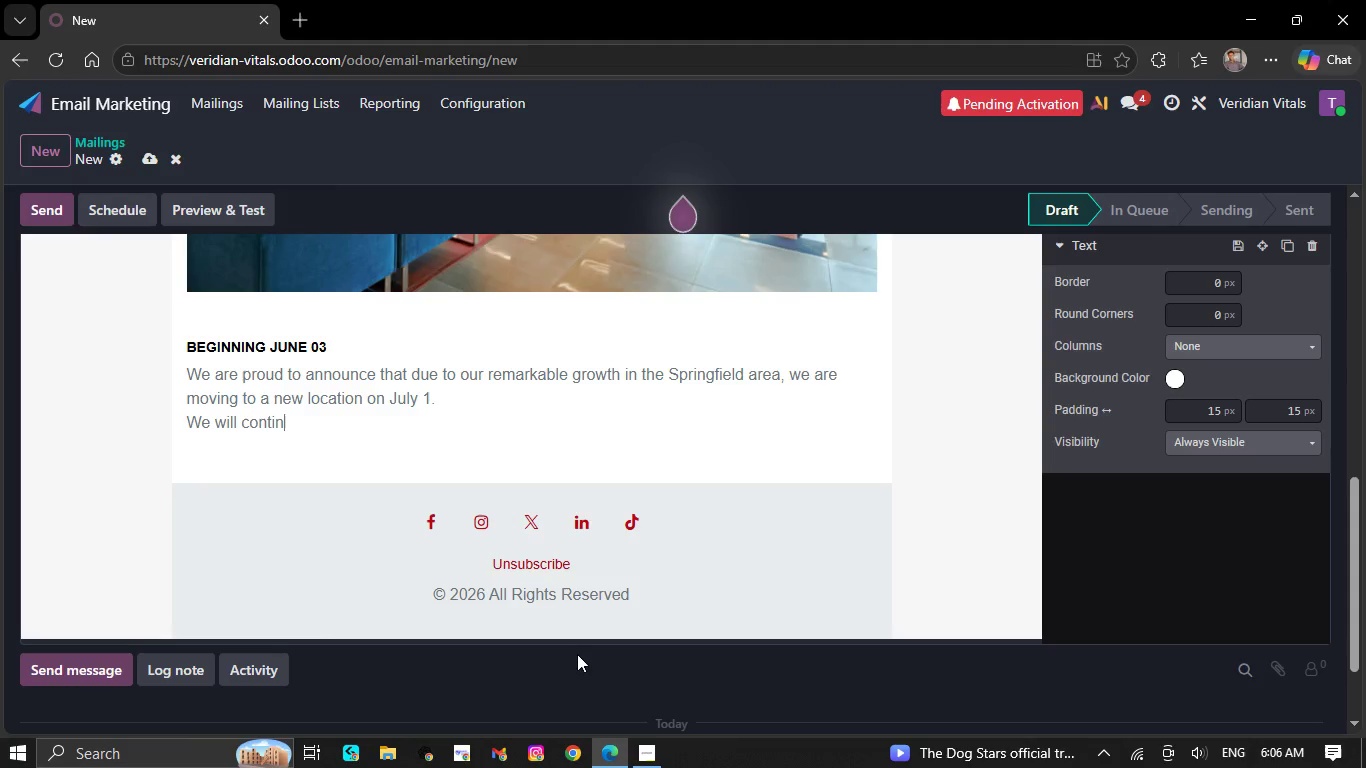 
key(Backspace)
 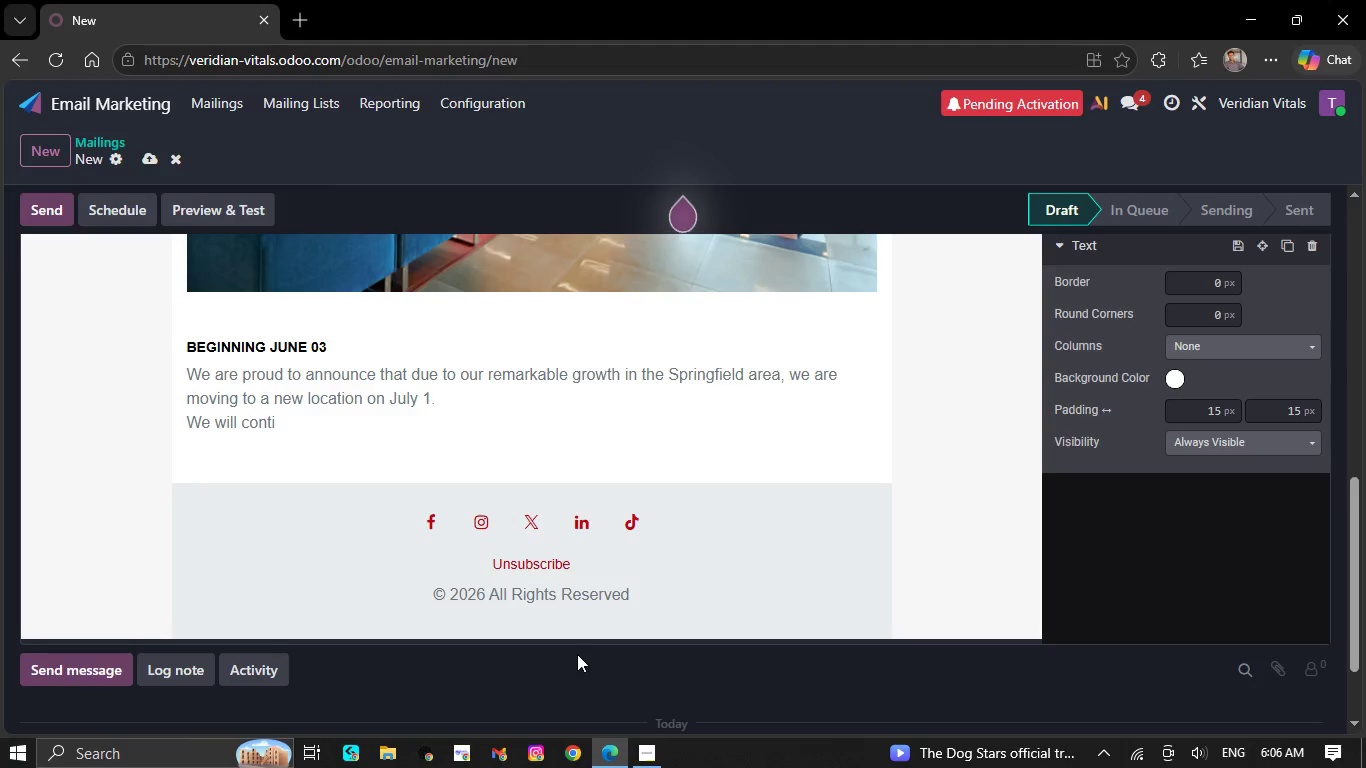 
hold_key(key=Backspace, duration=0.33)
 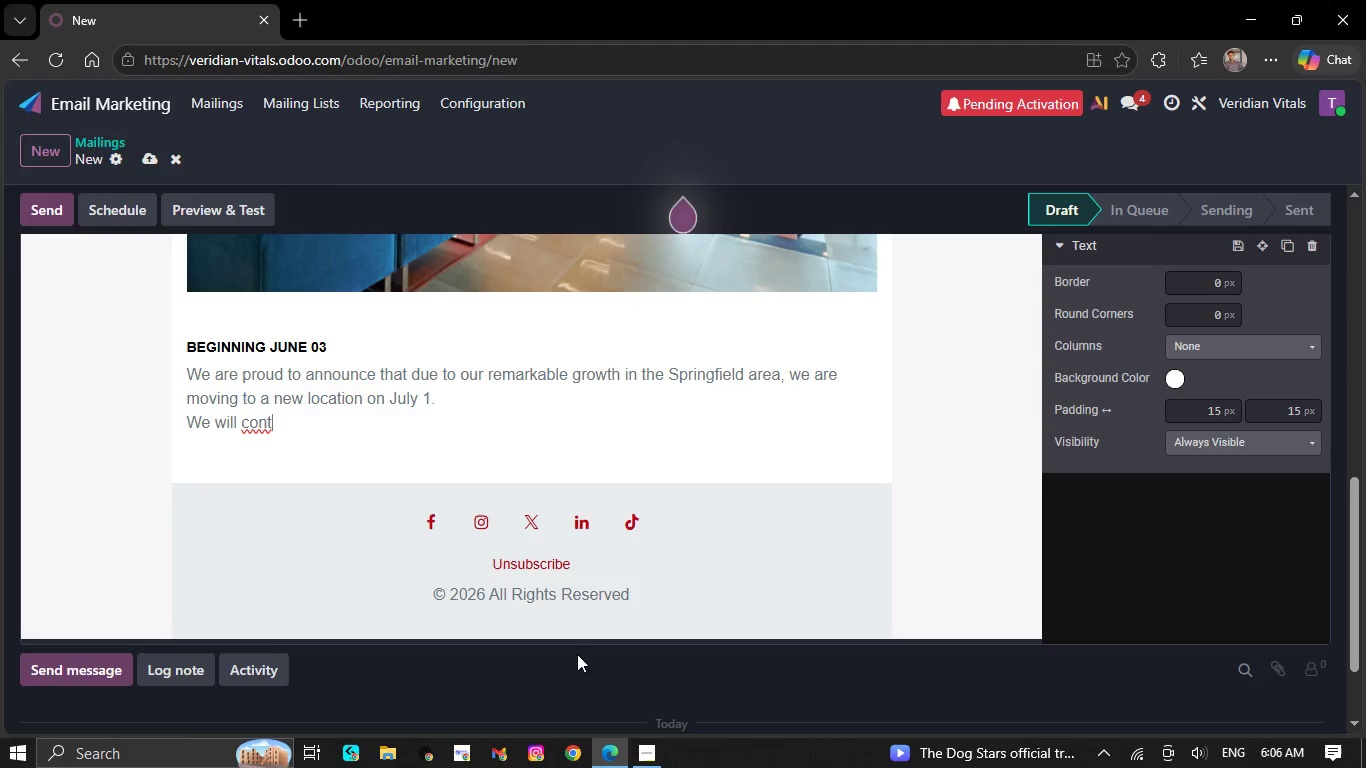 
key(Backspace)
 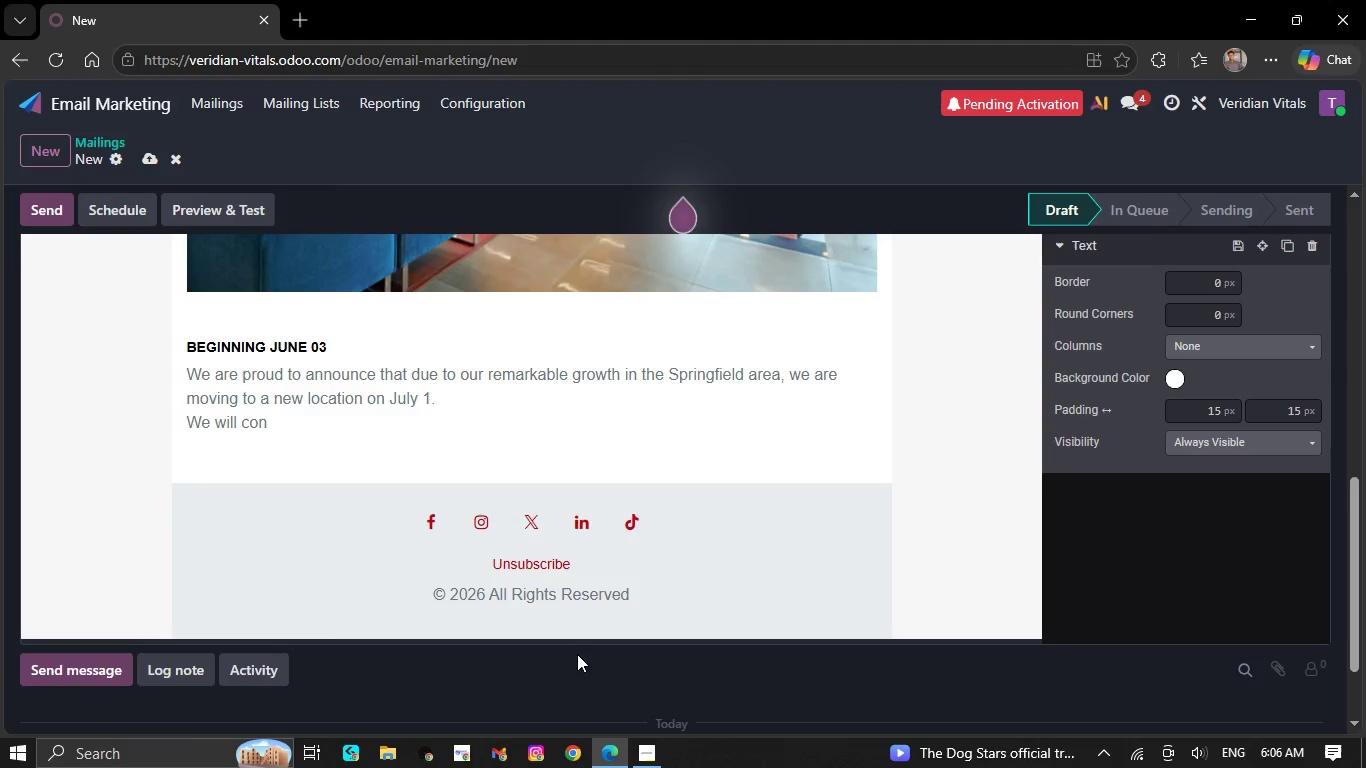 
key(Backspace)
 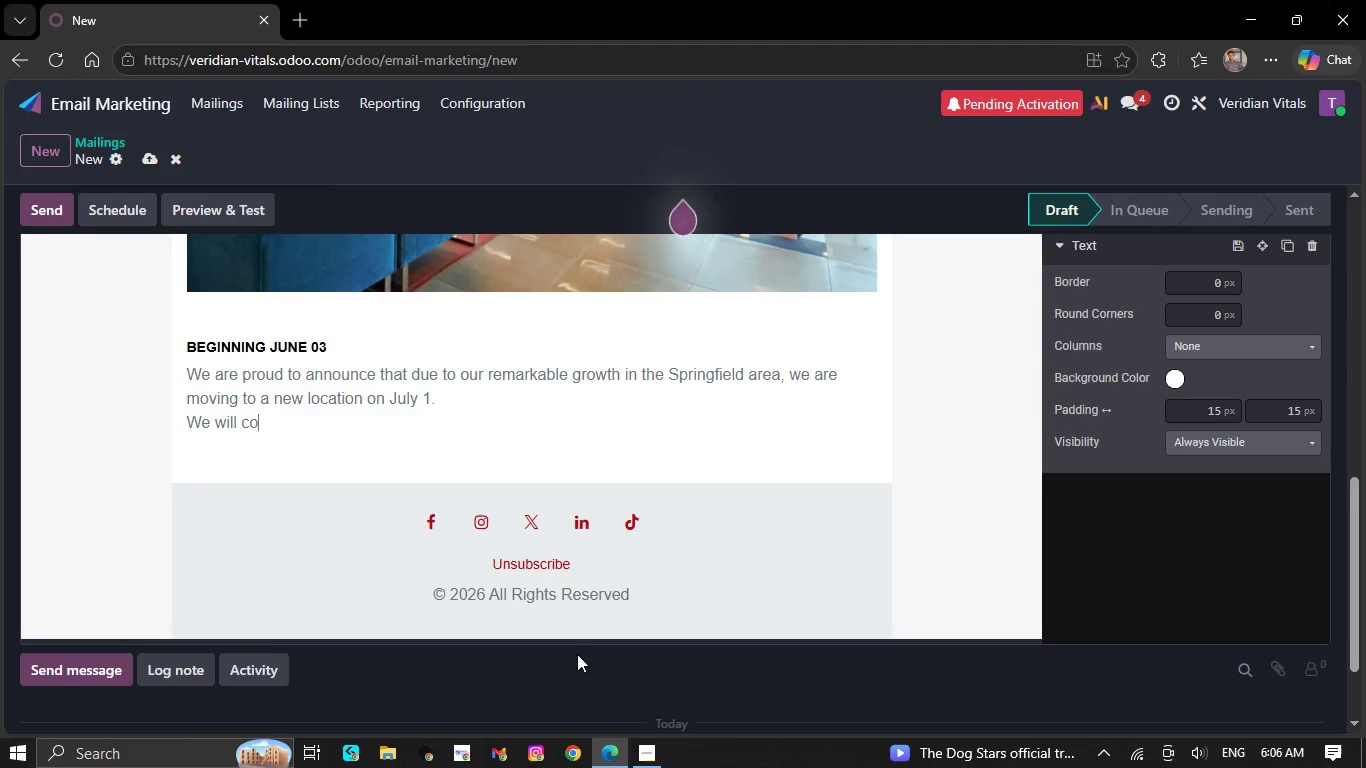 
key(Backspace)
 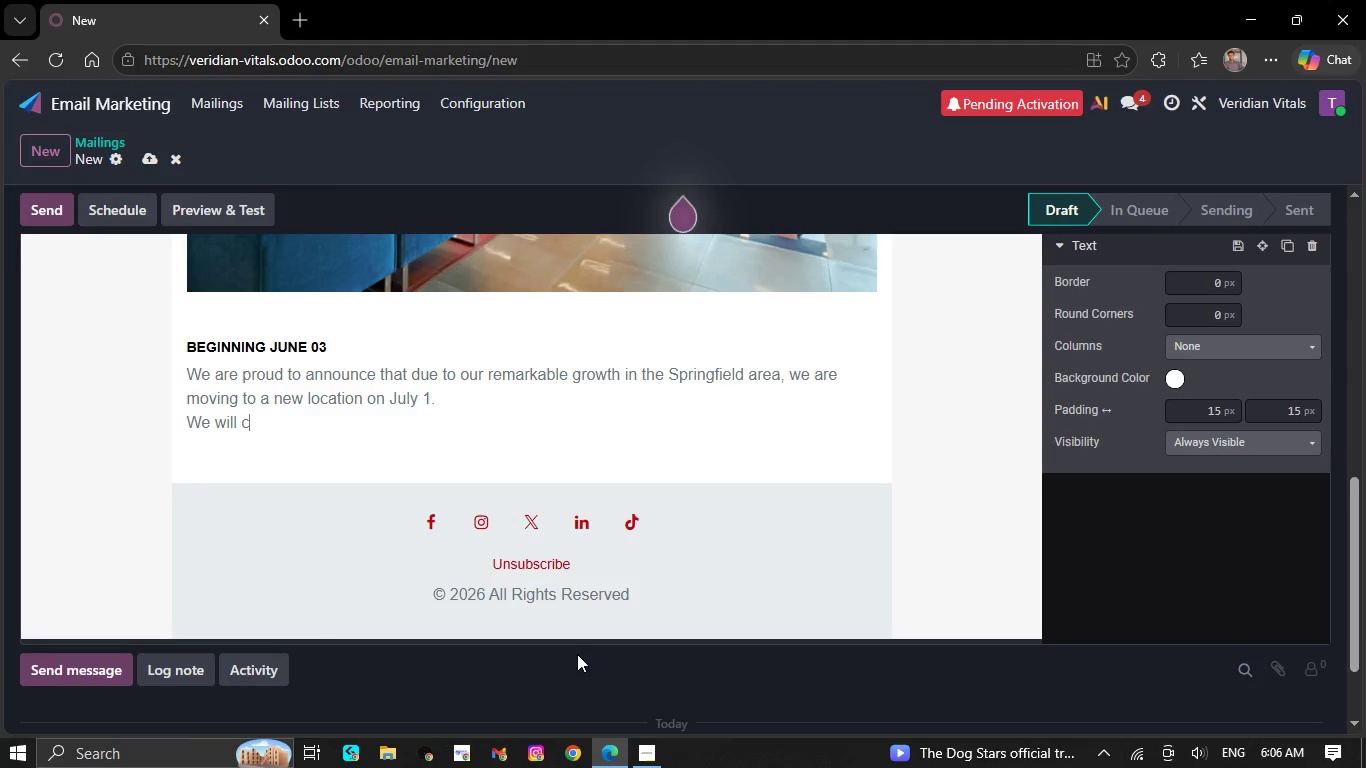 
key(Backspace)
 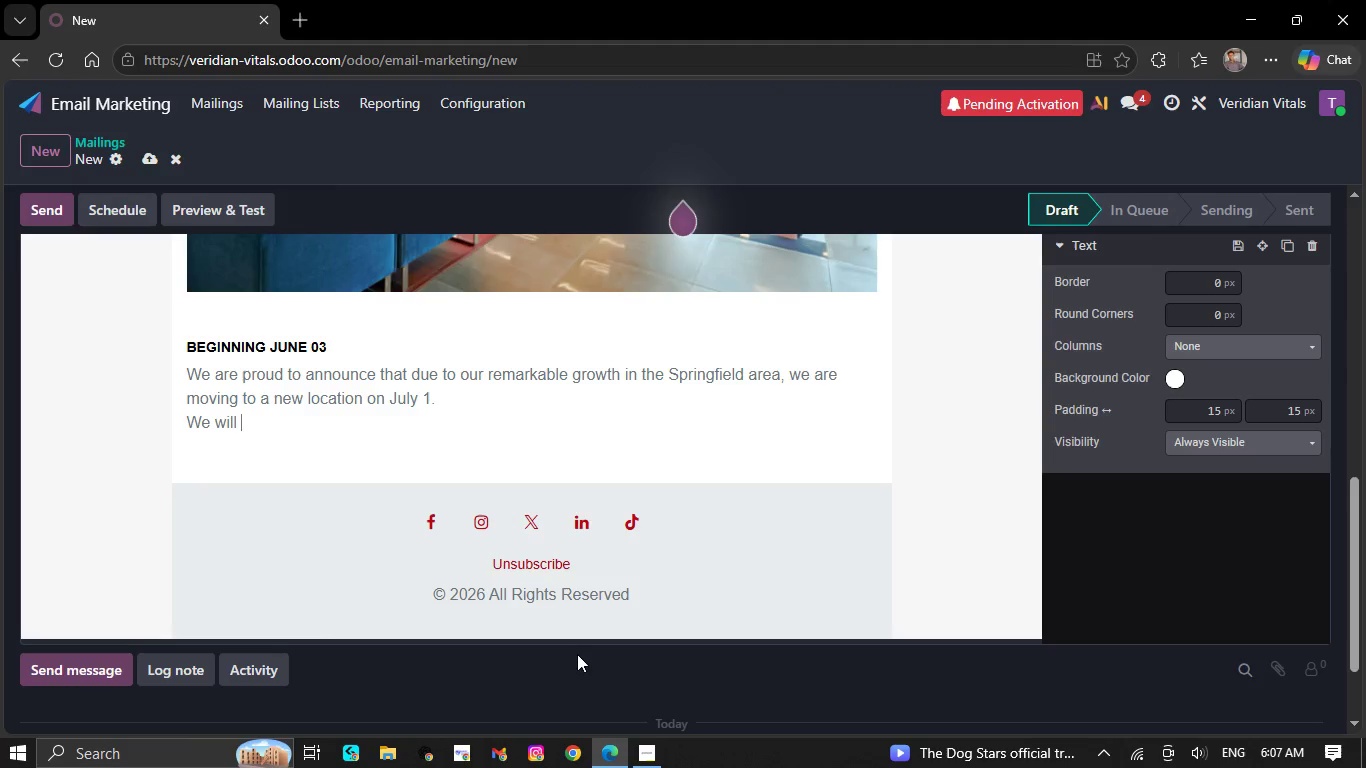 
key(Backspace)
 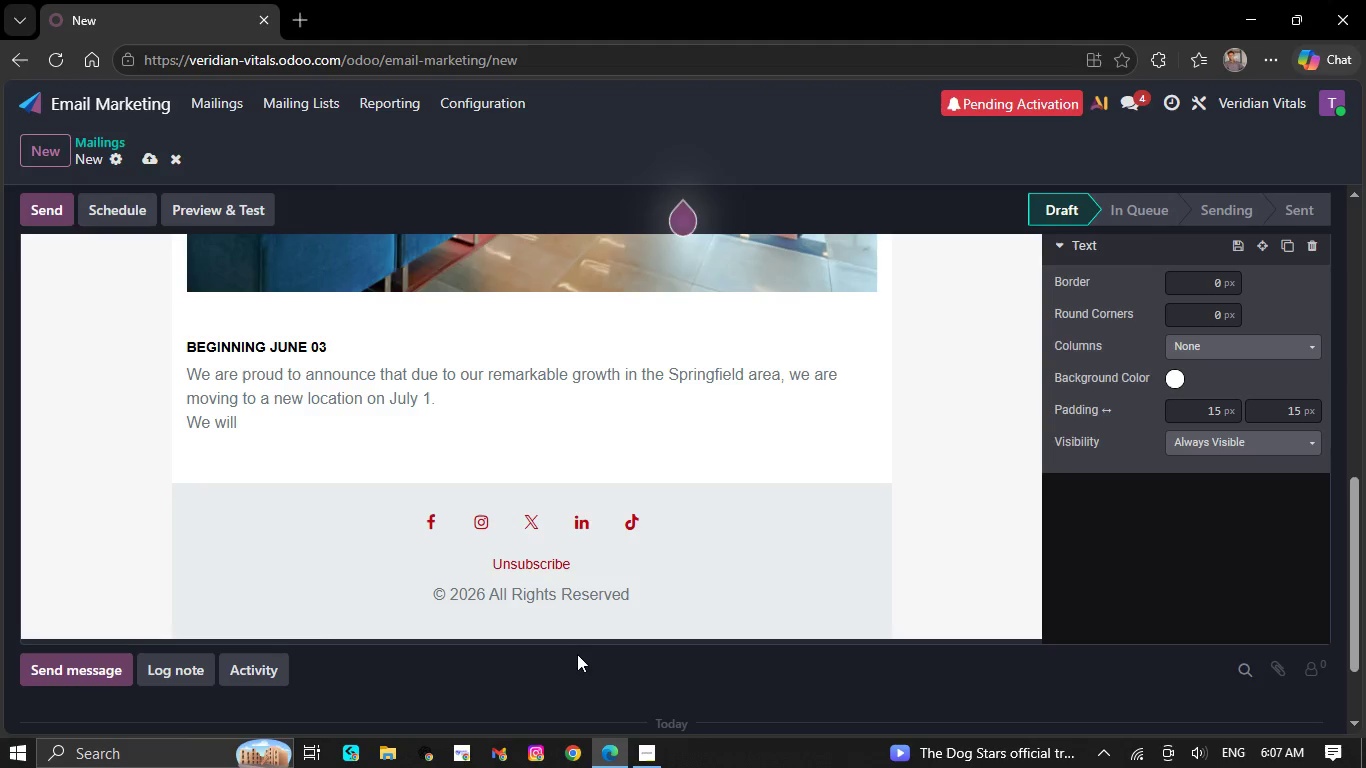 
hold_key(key=Backspace, duration=0.42)
 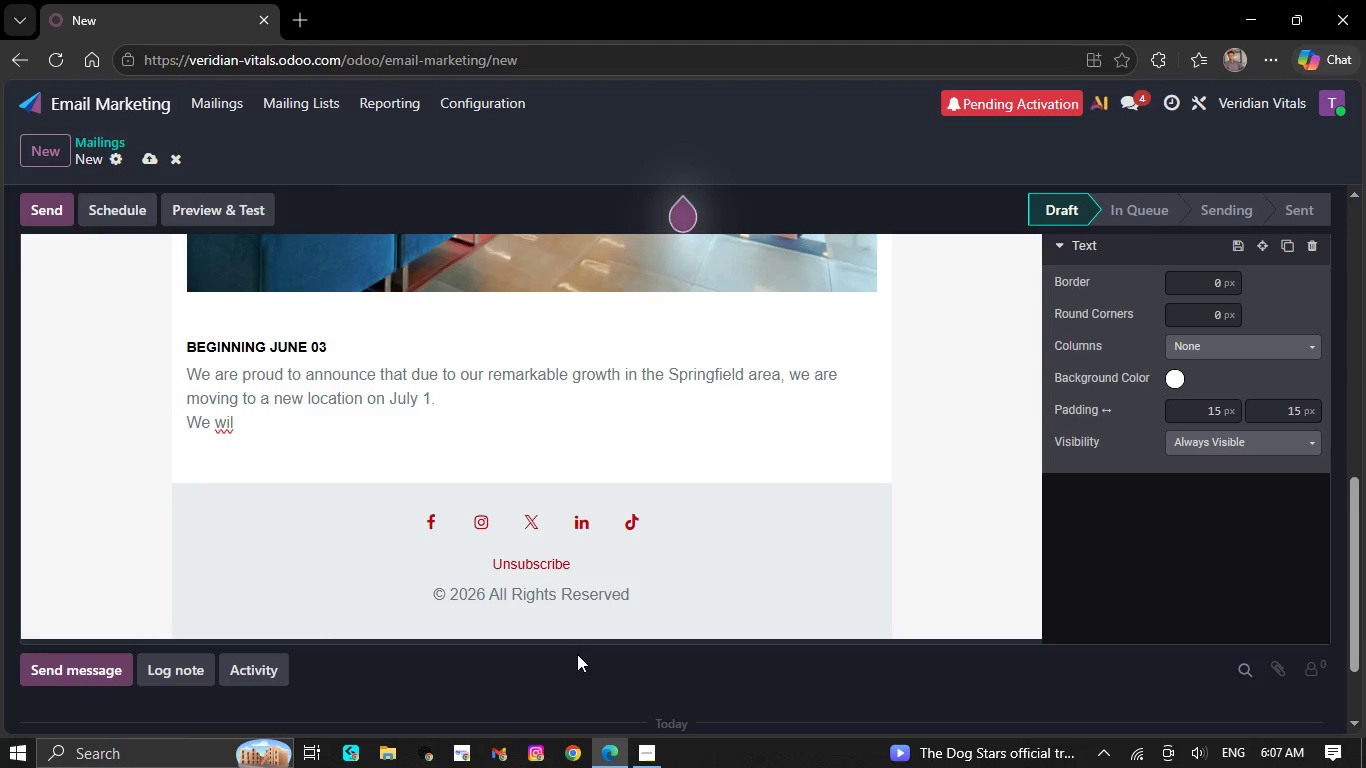 
key(Backspace)
 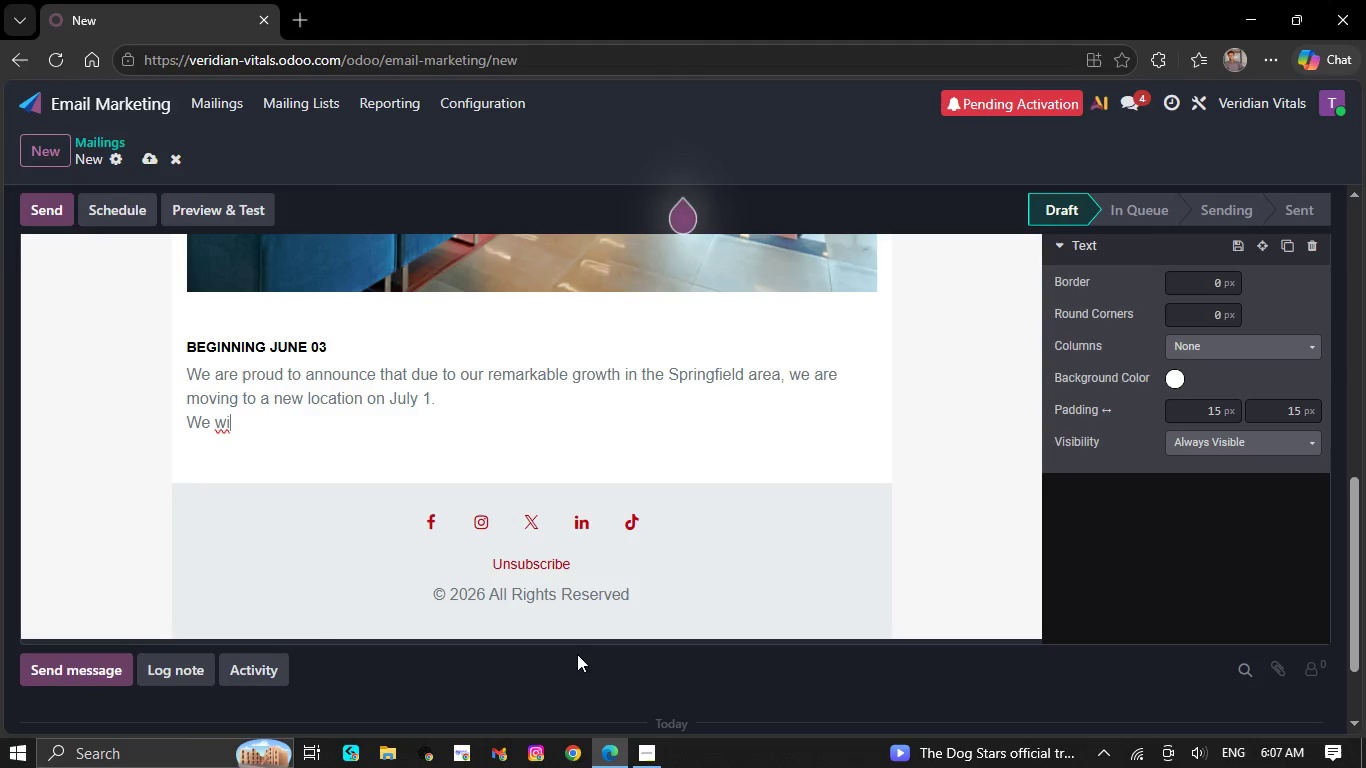 
key(Backspace)
 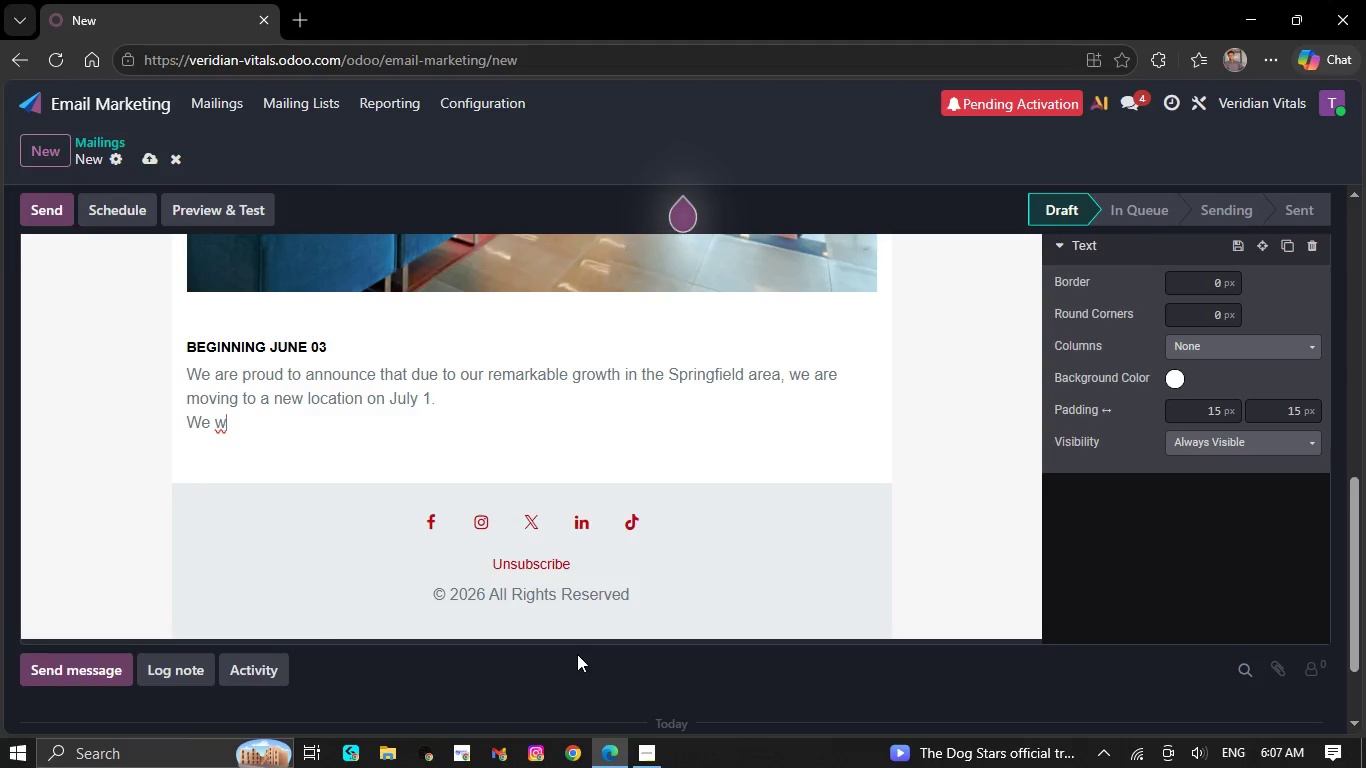 
key(Backspace)
 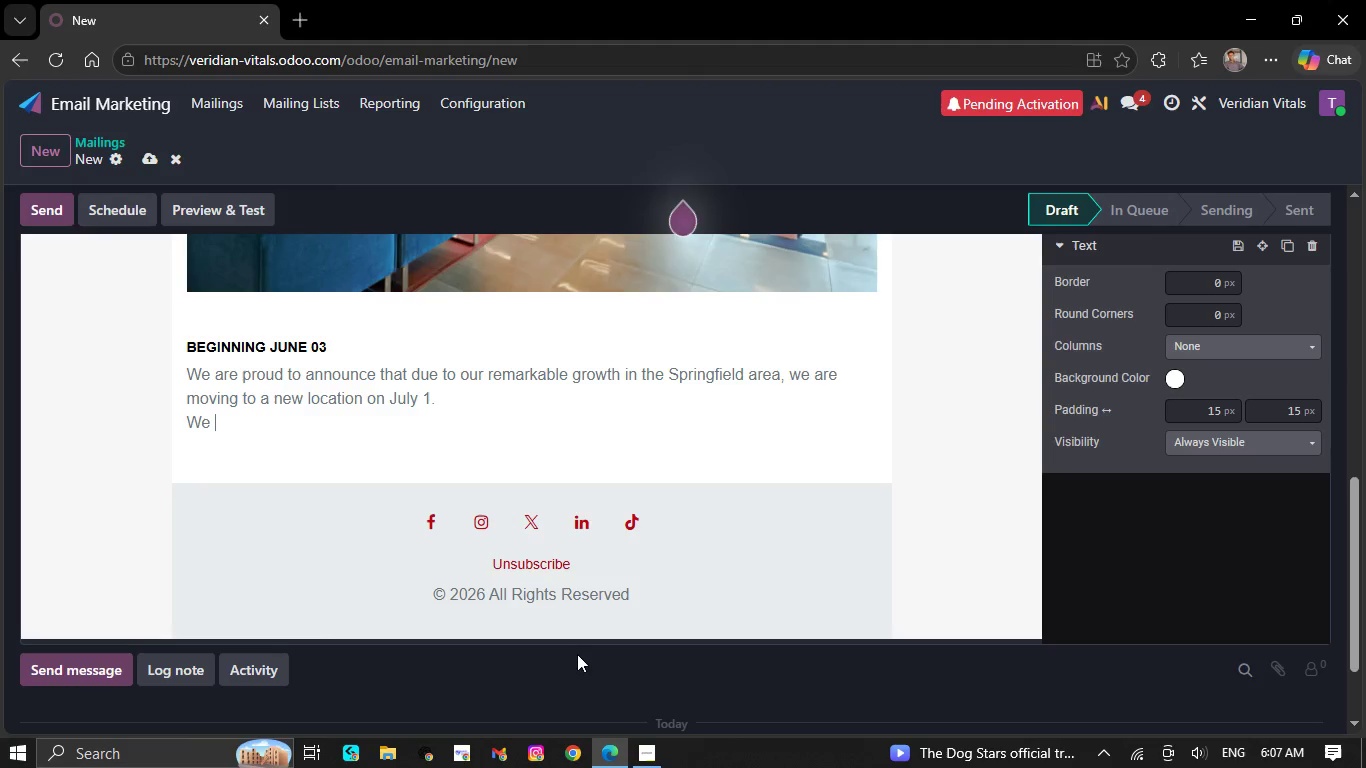 
key(Backspace)
 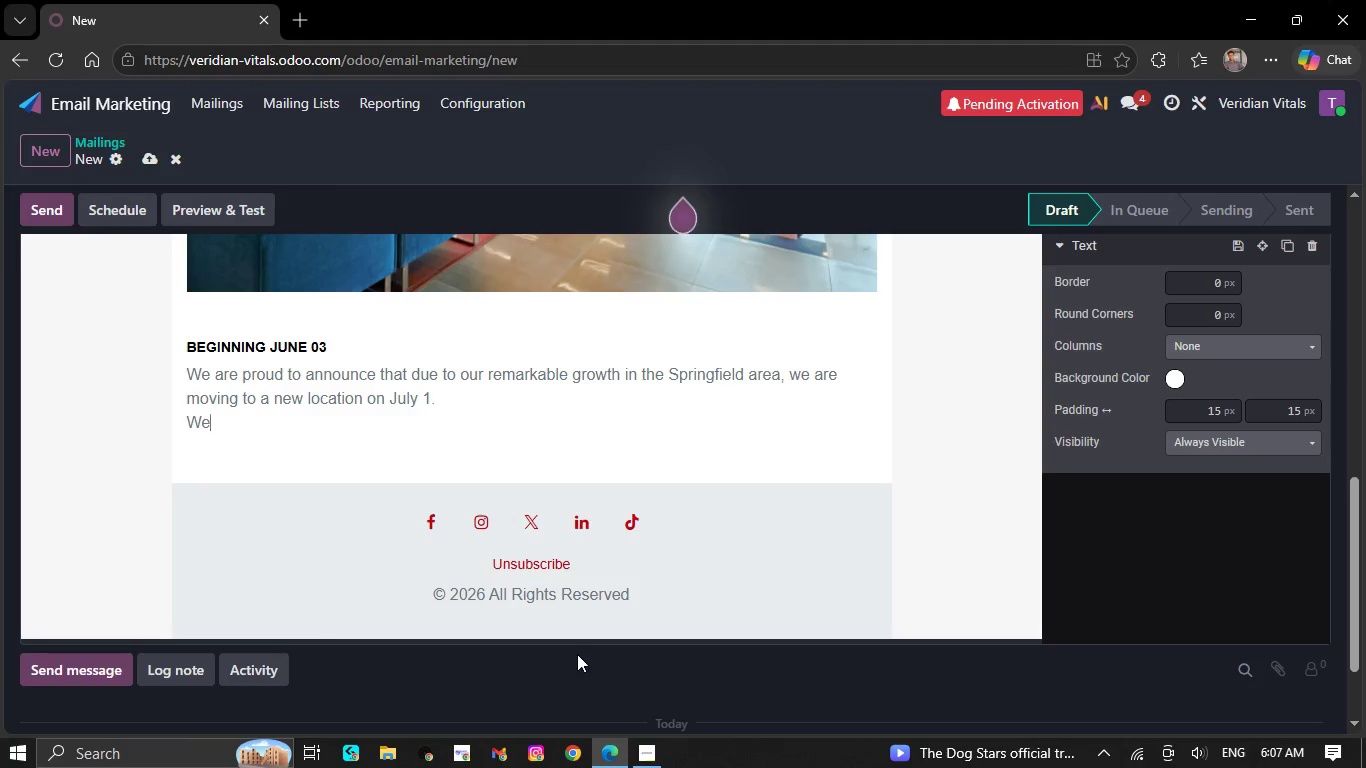 
key(Backspace)
 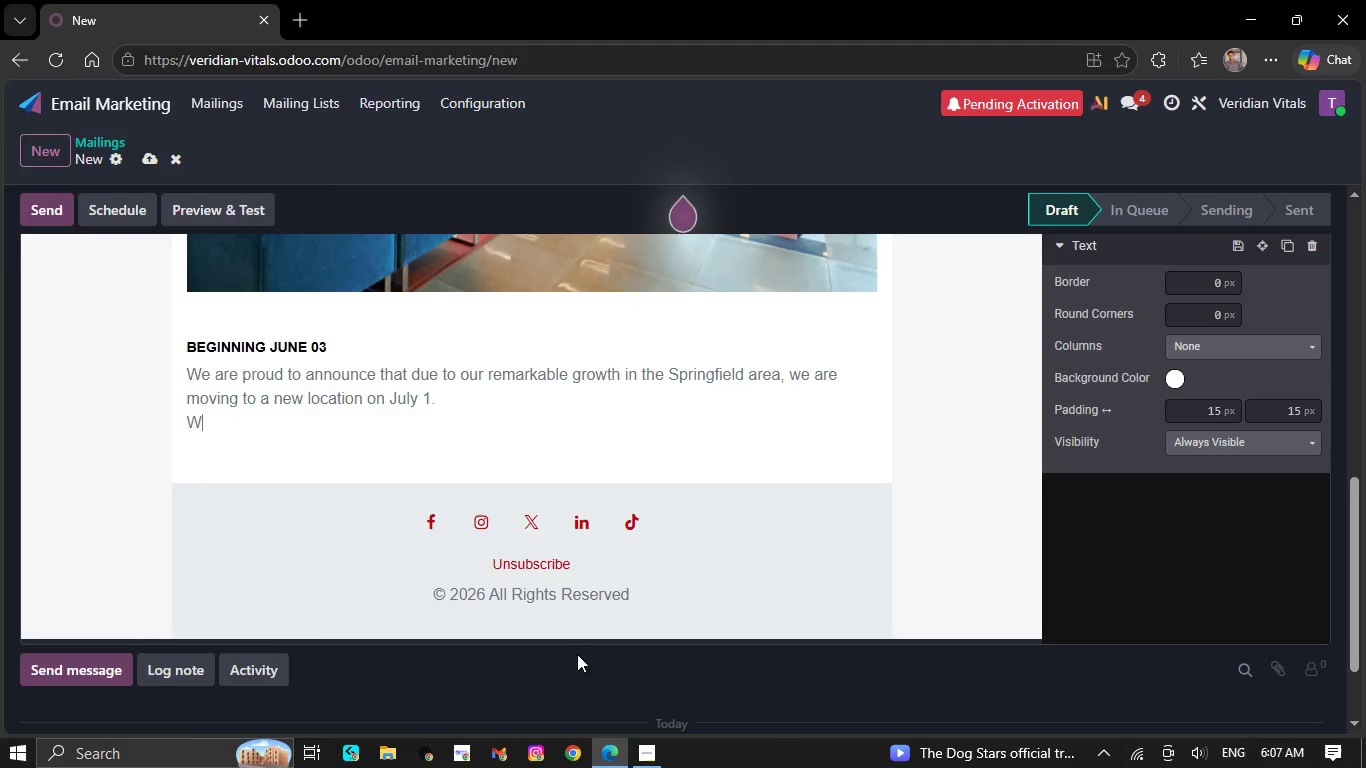 
key(Backspace)
 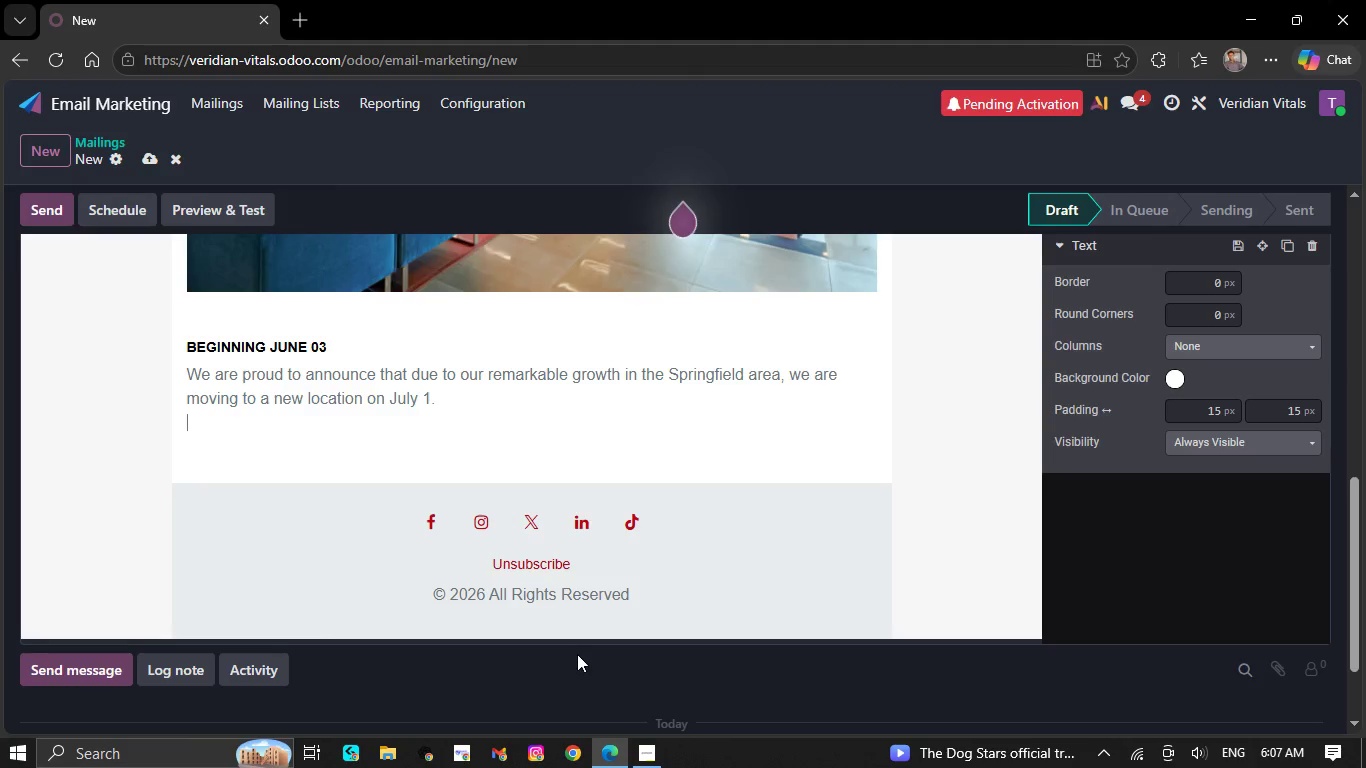 
key(Backspace)
 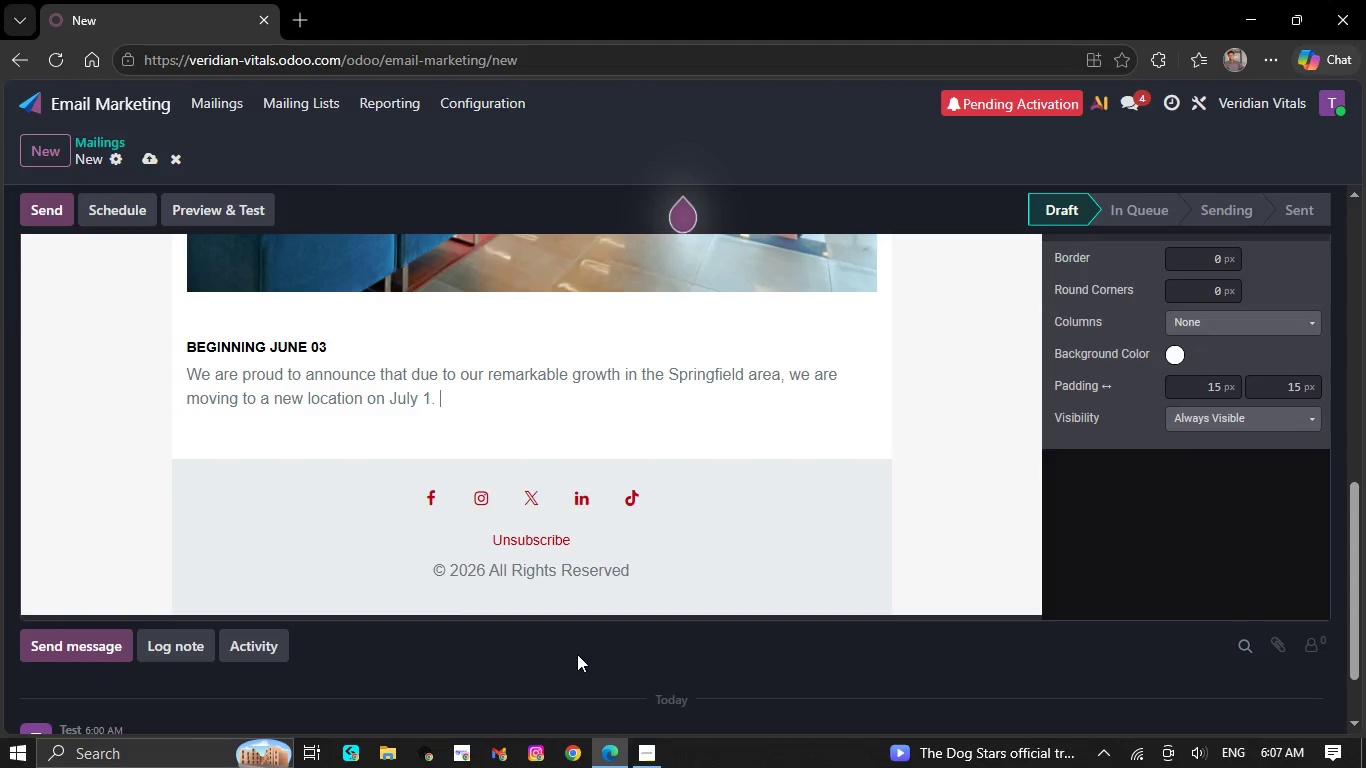 
key(Backspace)
 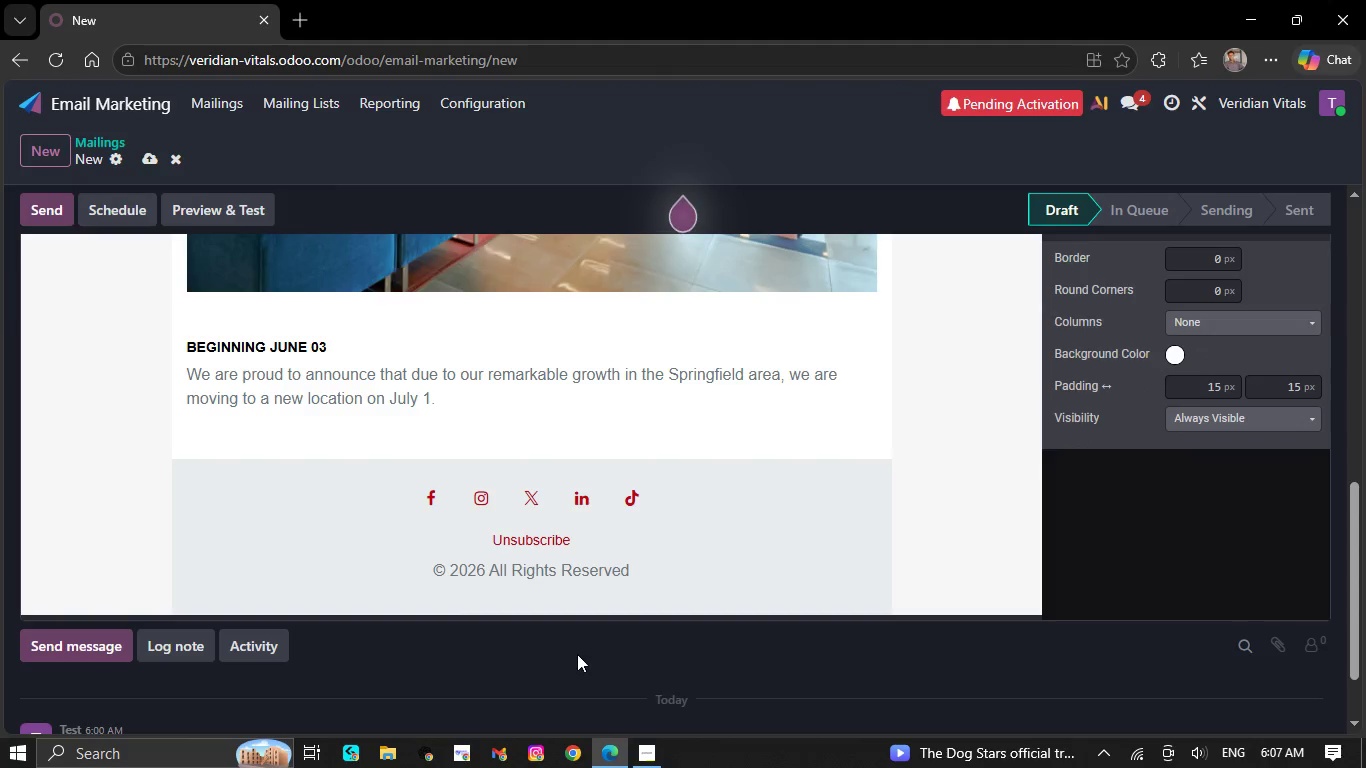 
key(Backspace)
 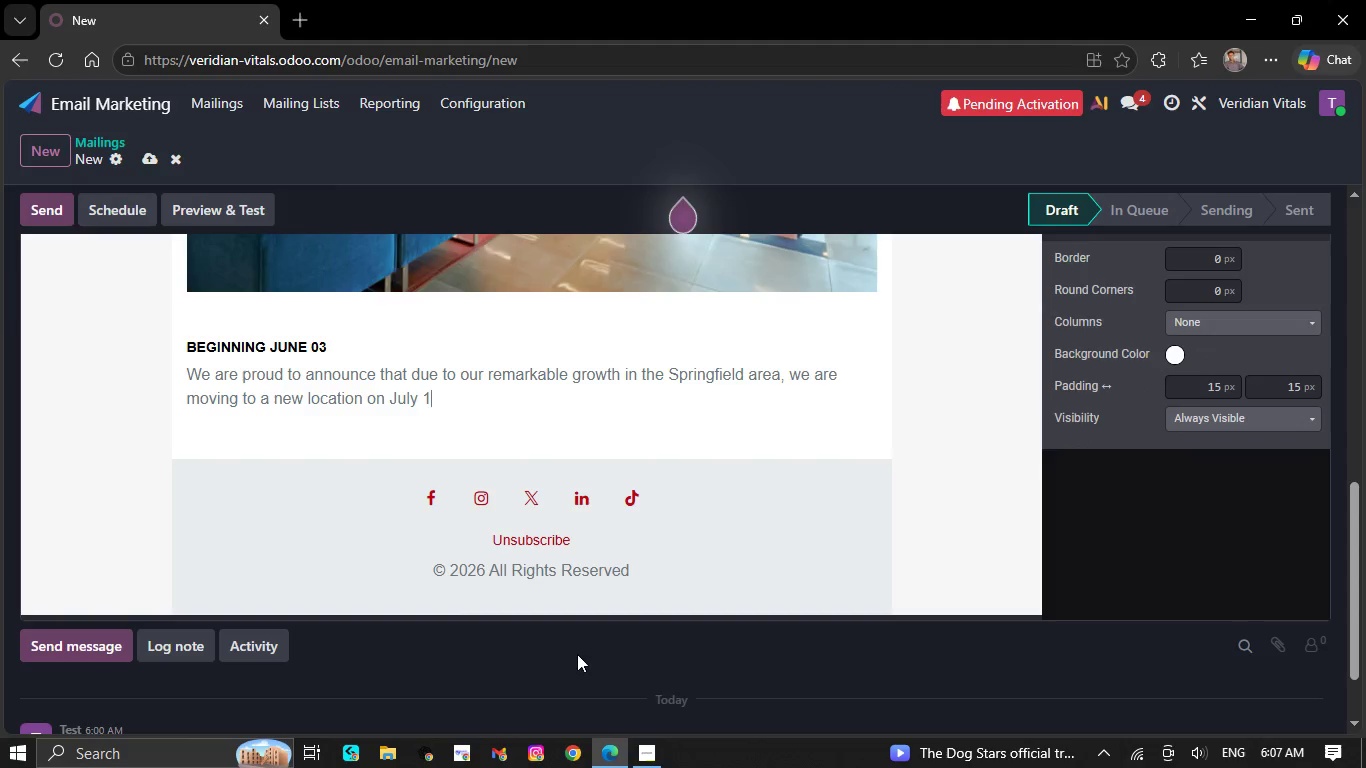 
key(Backspace)
 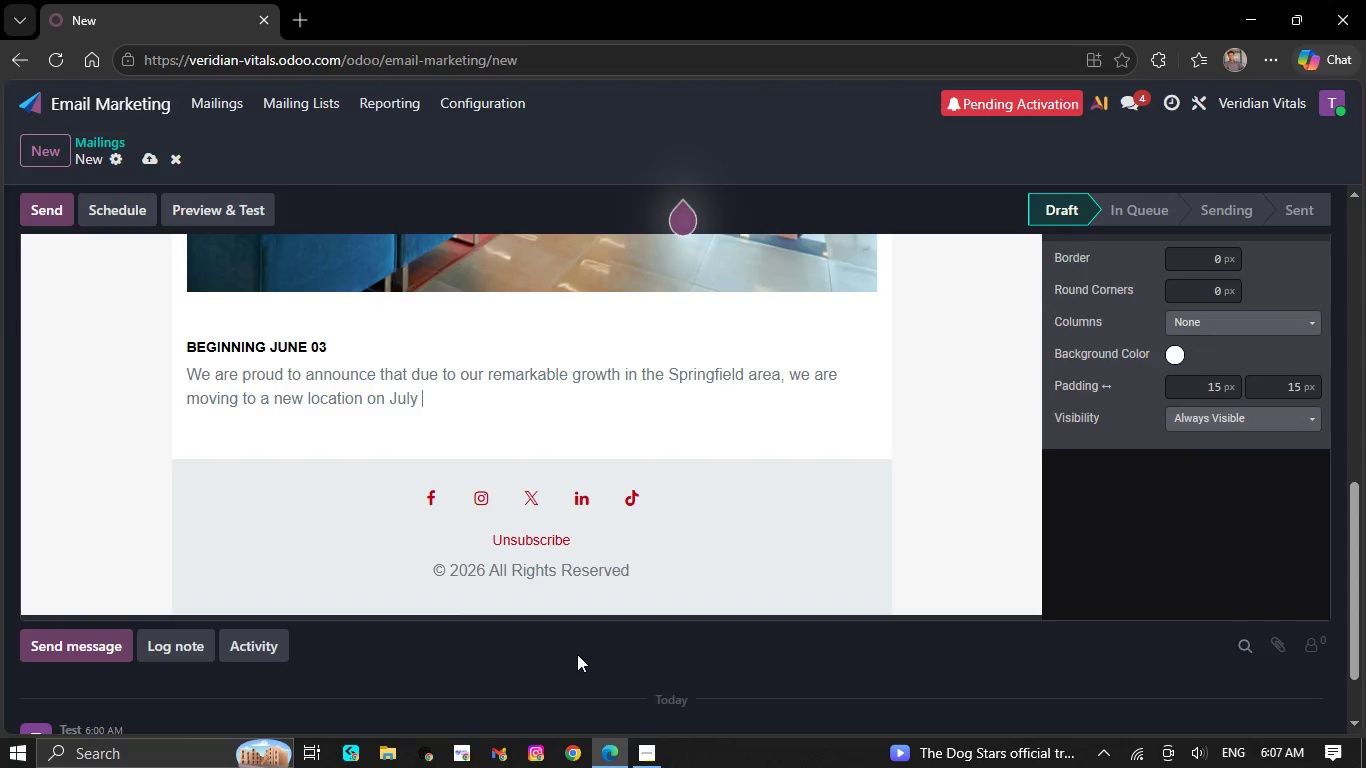 
key(Backspace)
 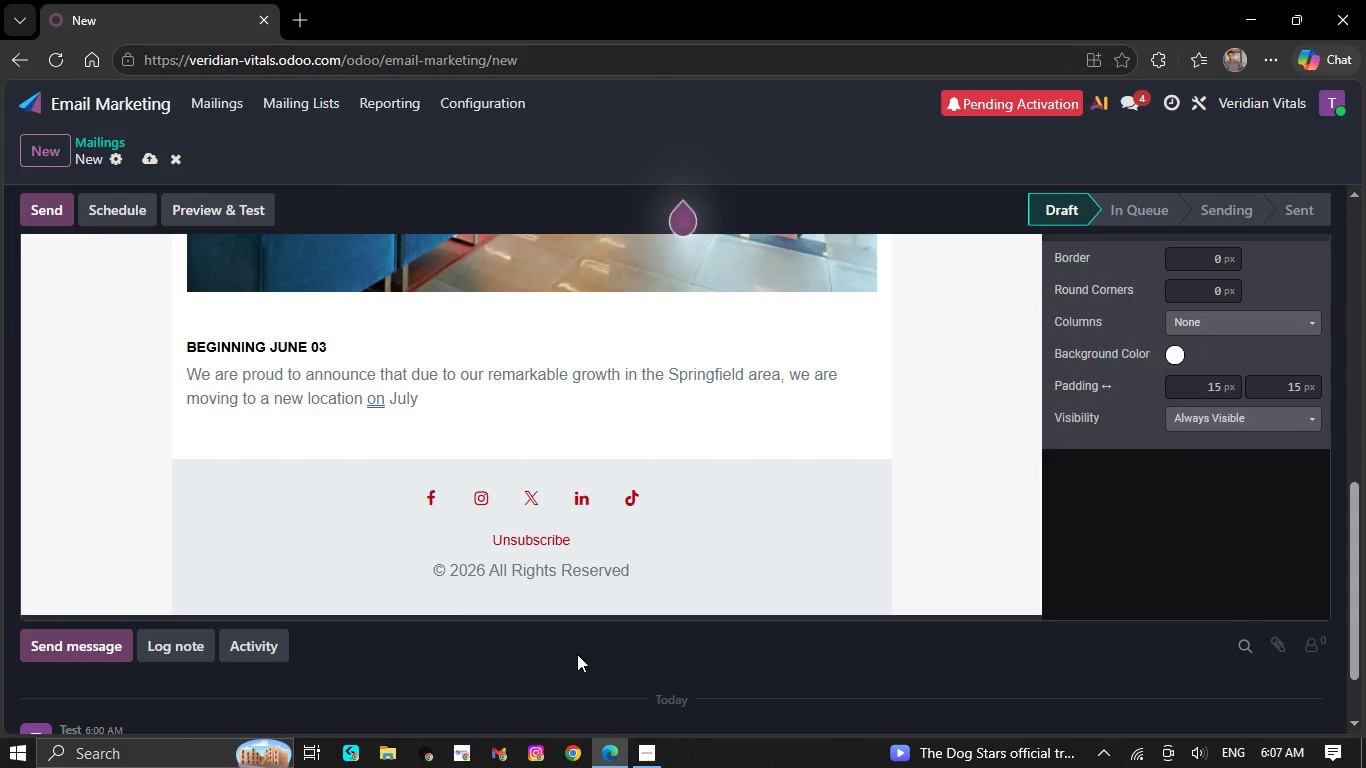 
key(Backspace)
 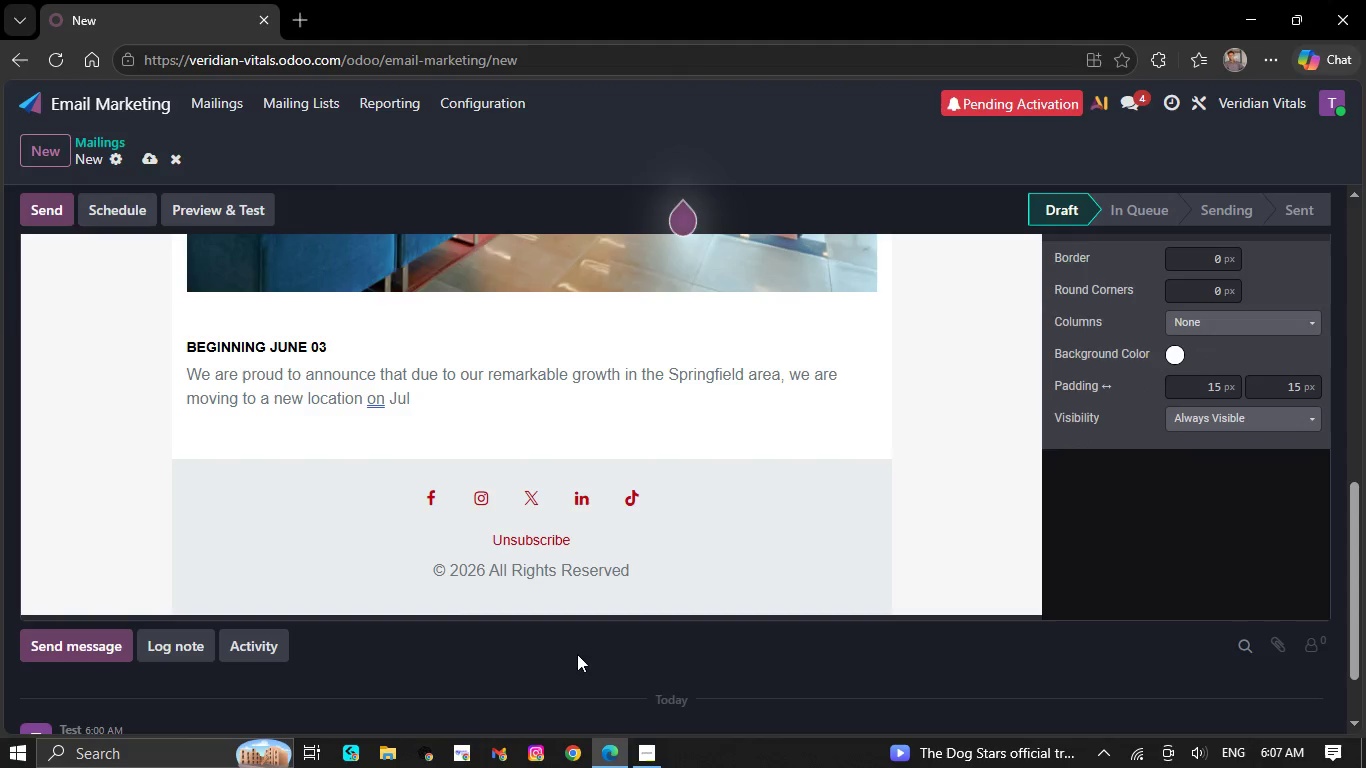 
key(Backspace)
 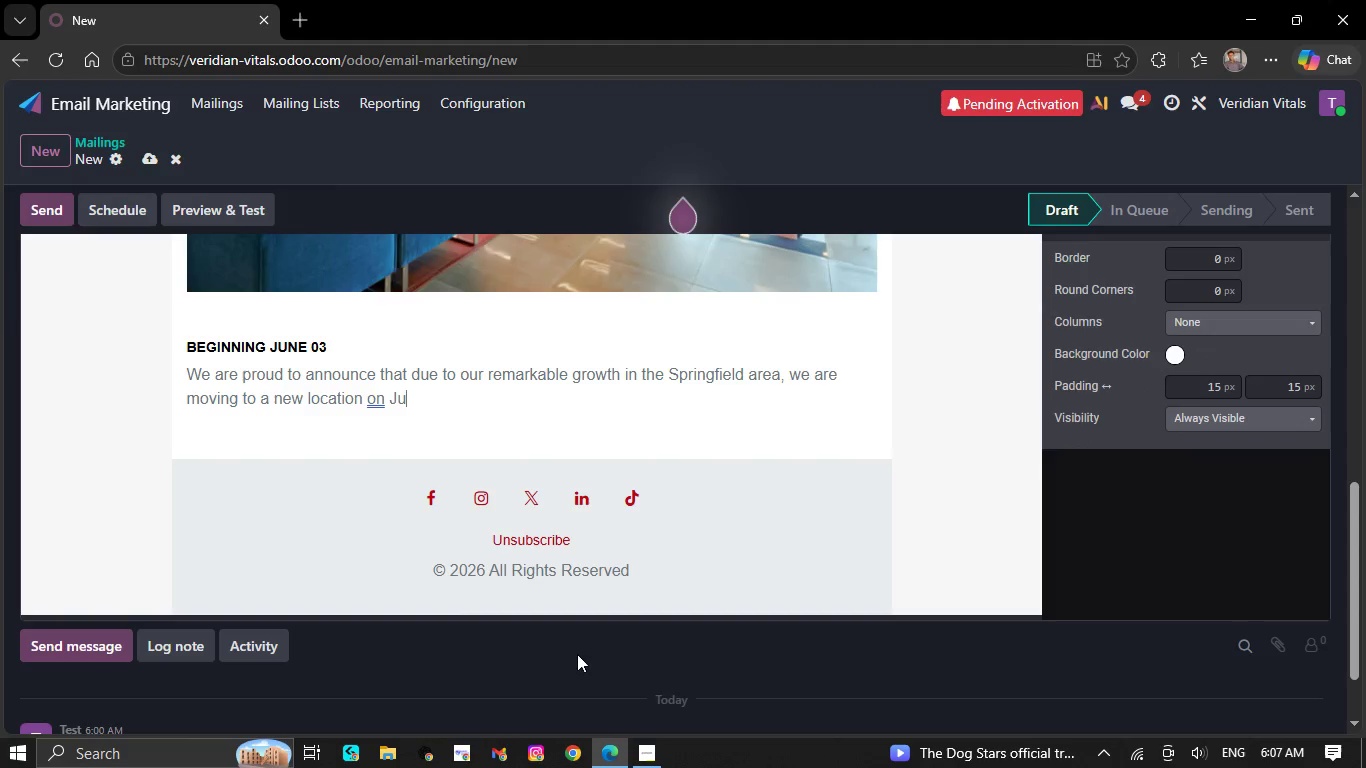 
key(Backspace)
 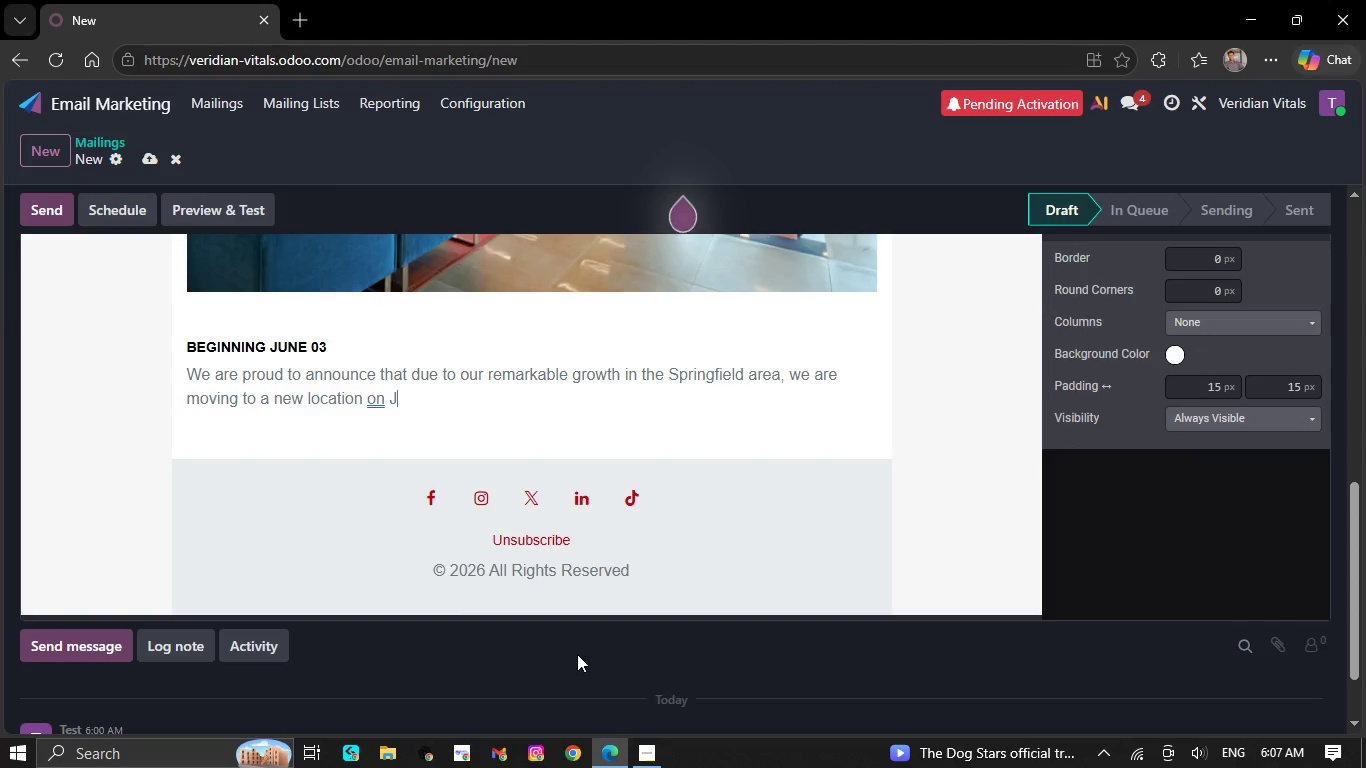 
key(Backspace)
 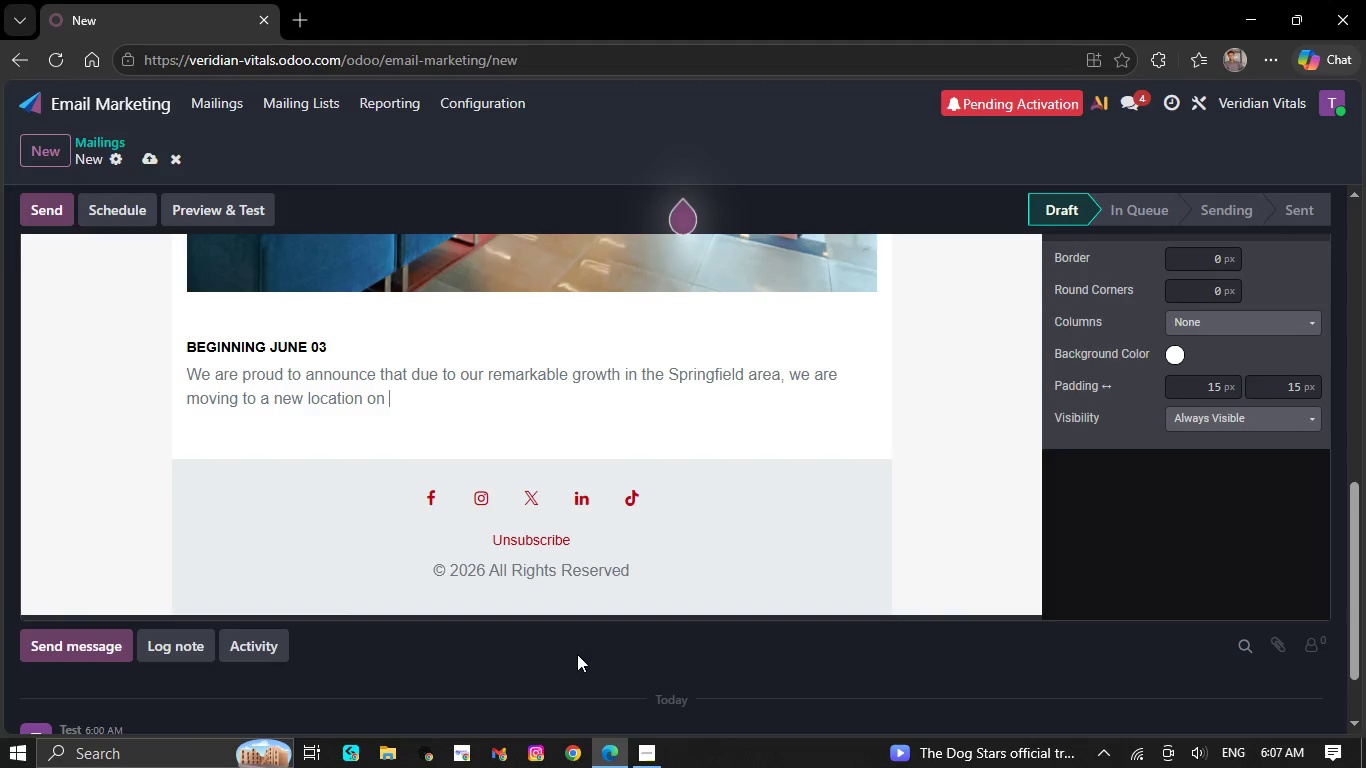 
key(Backspace)
 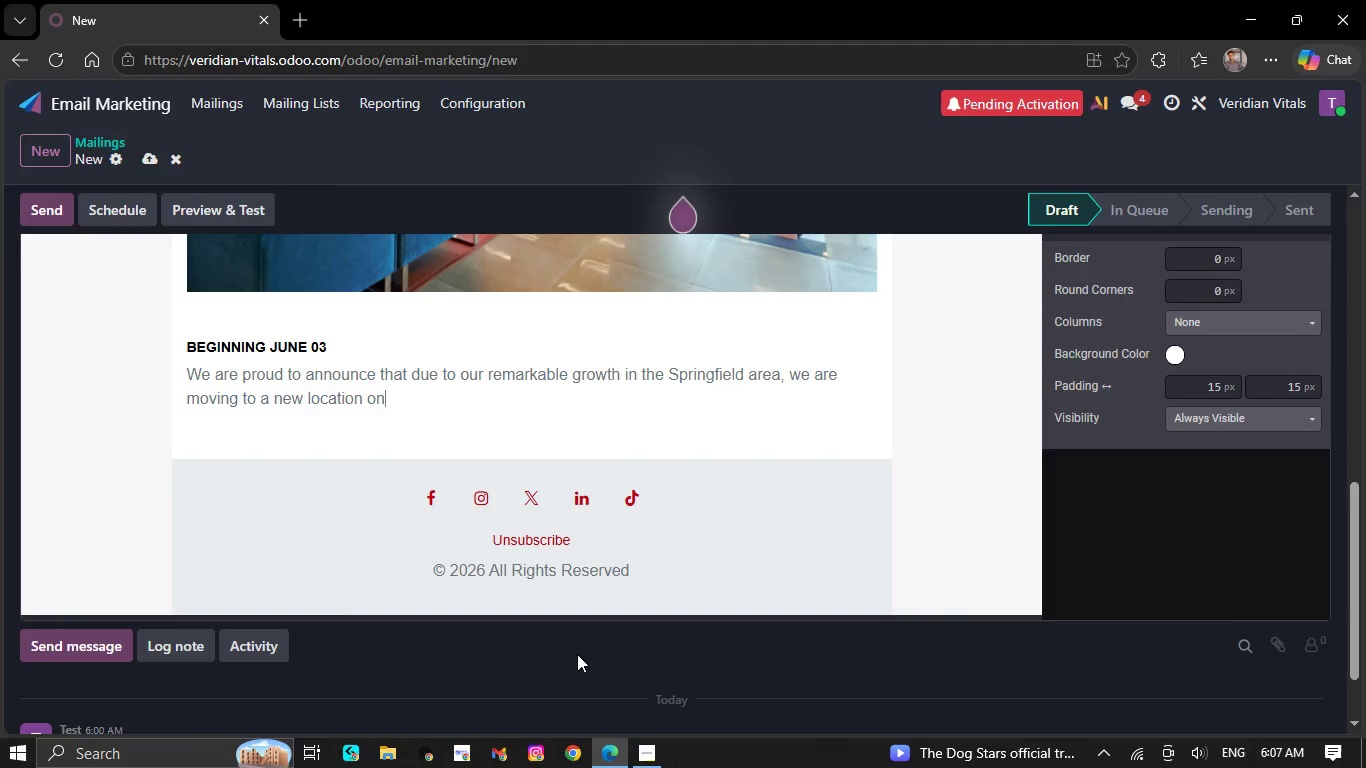 
key(Backspace)
 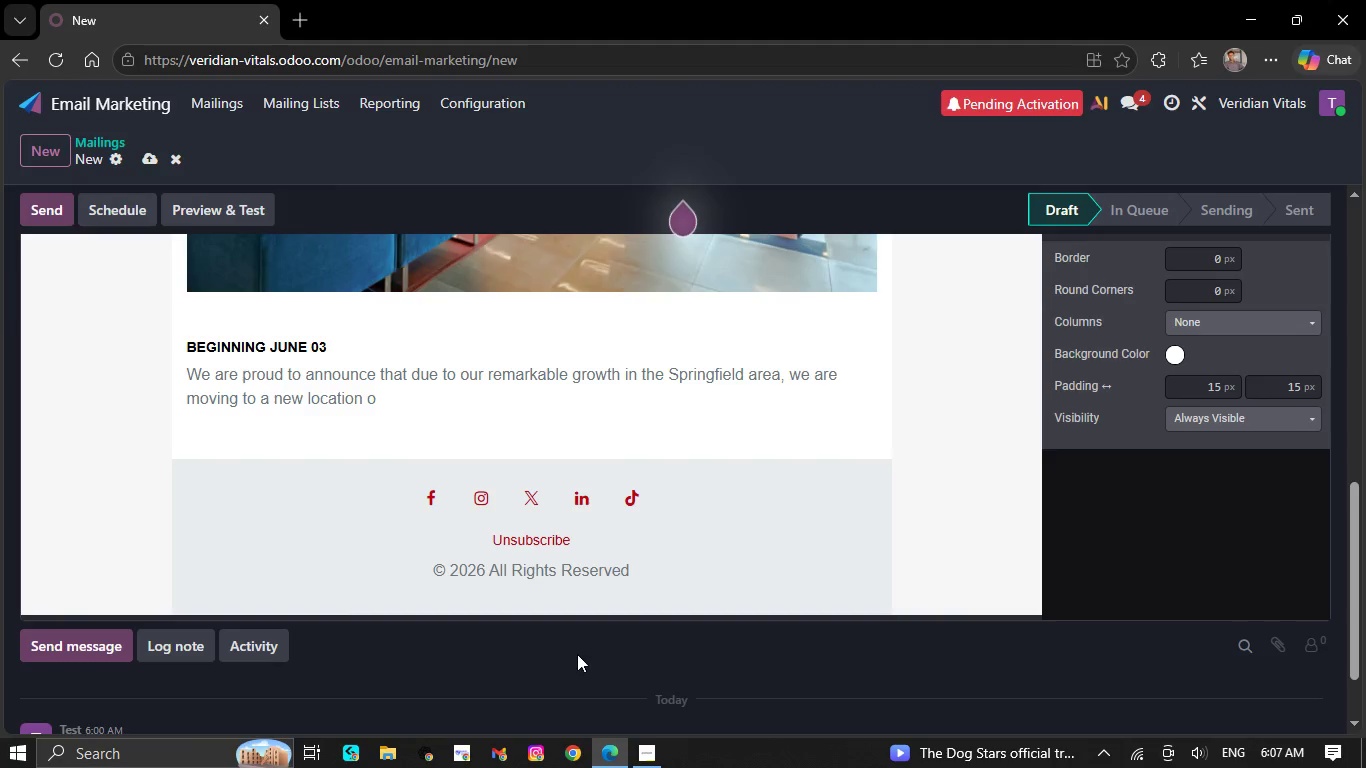 
wait(5.52)
 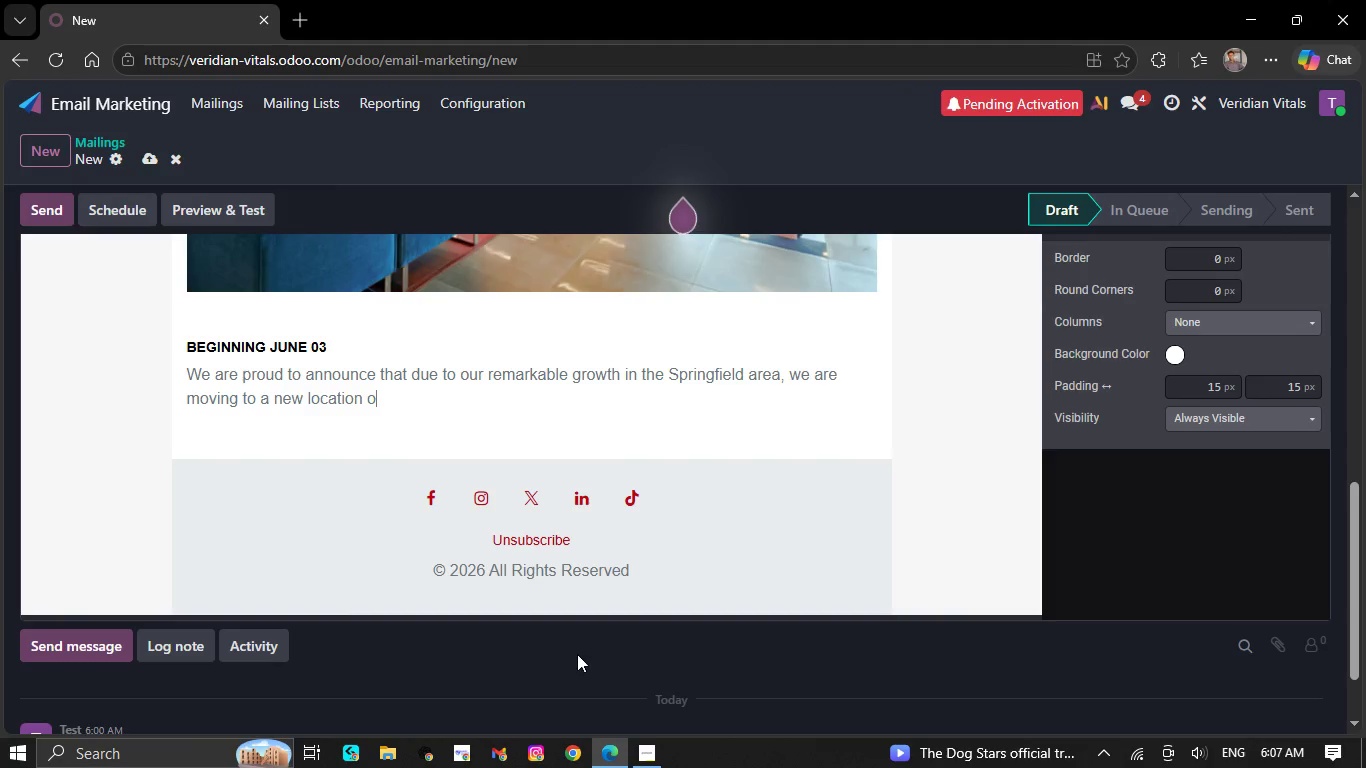 
key(Backspace)
 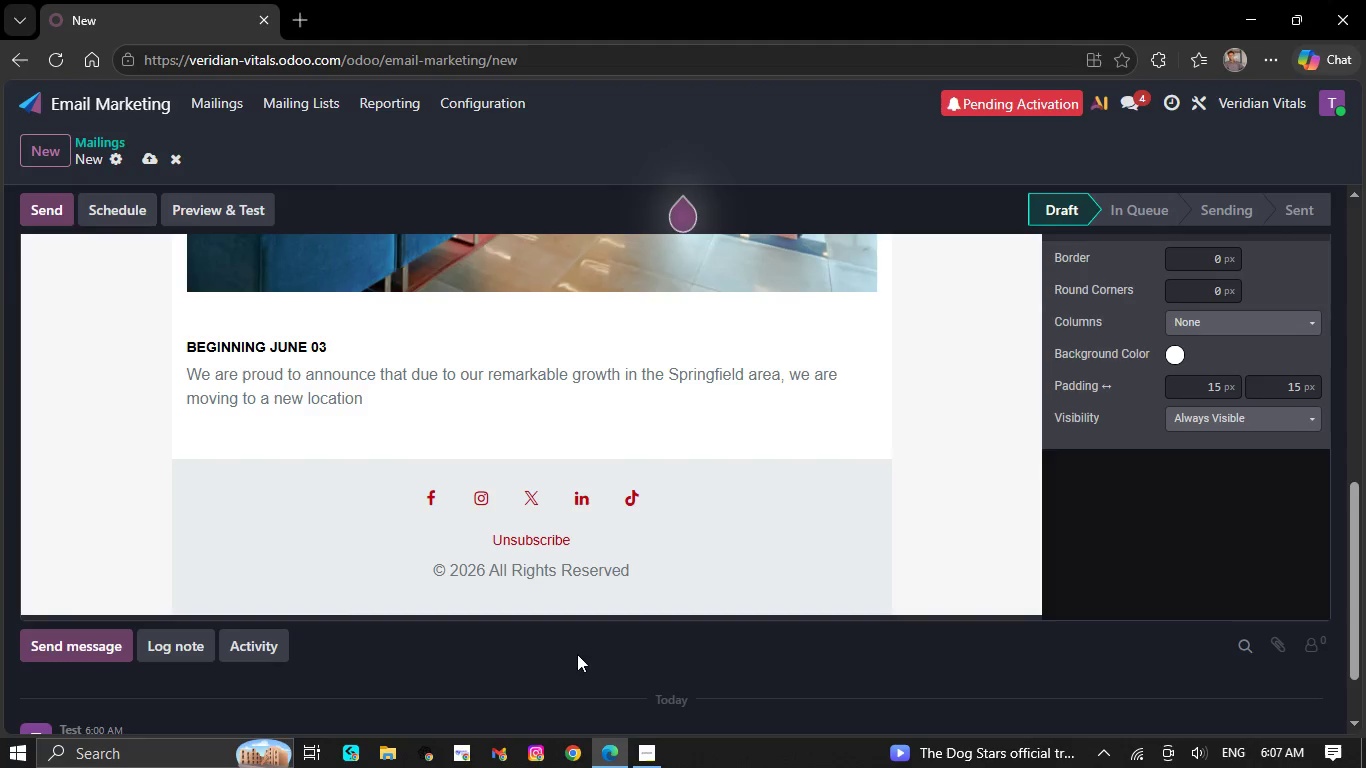 
key(Backspace)
 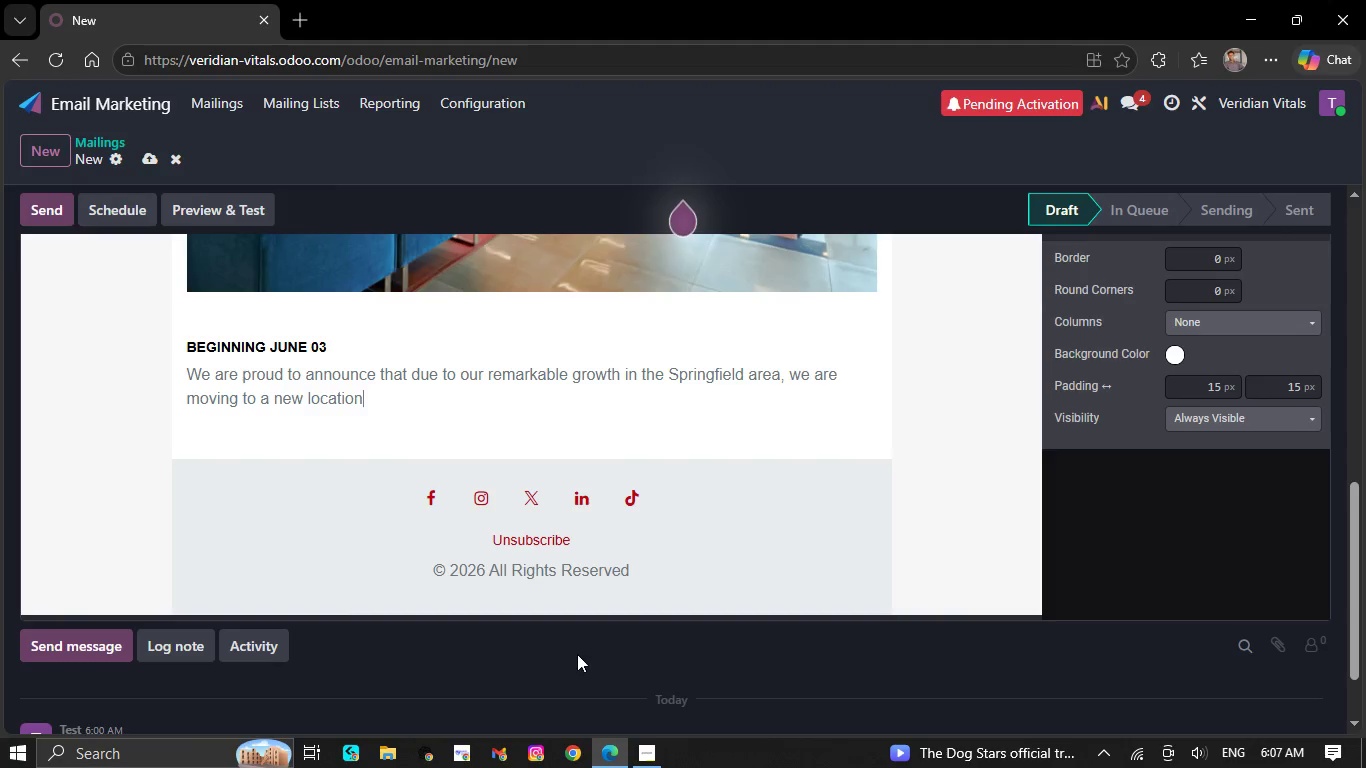 
key(Backspace)
 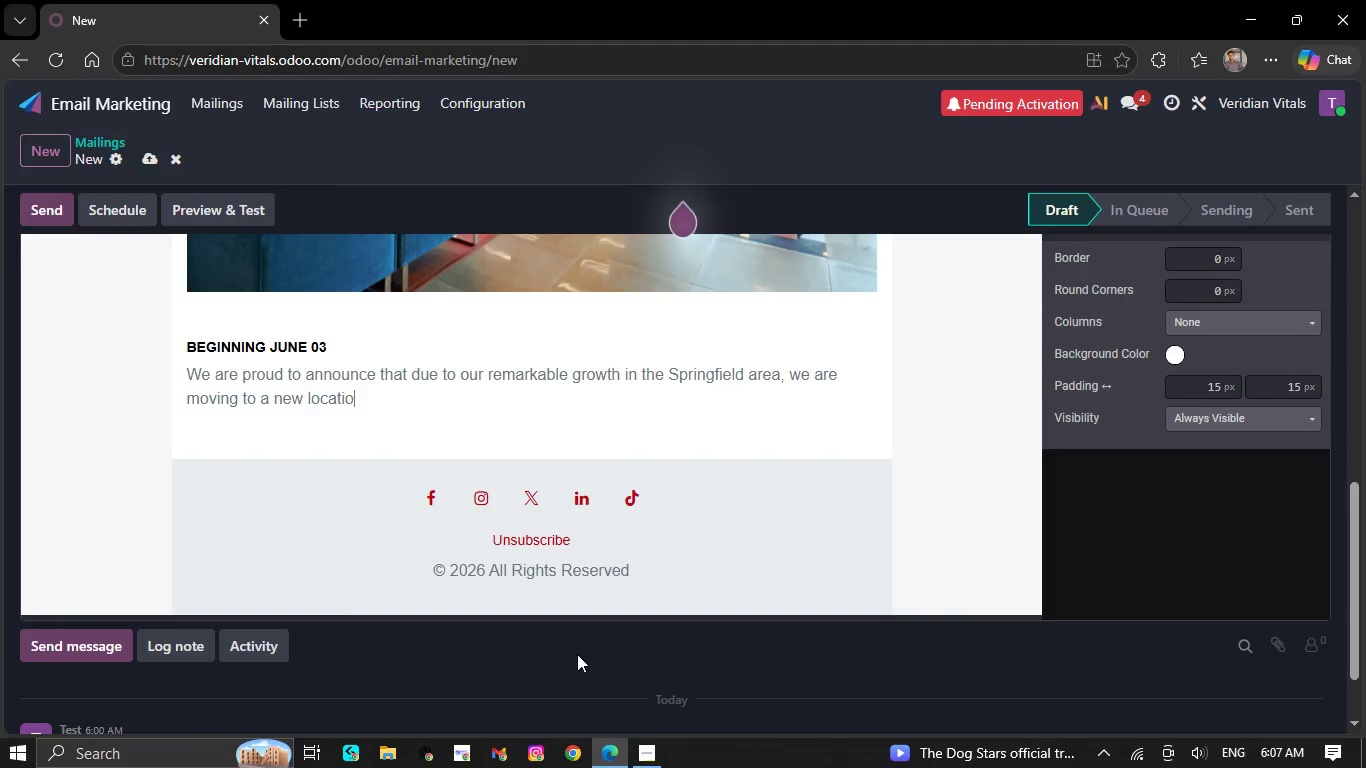 
key(Backspace)
 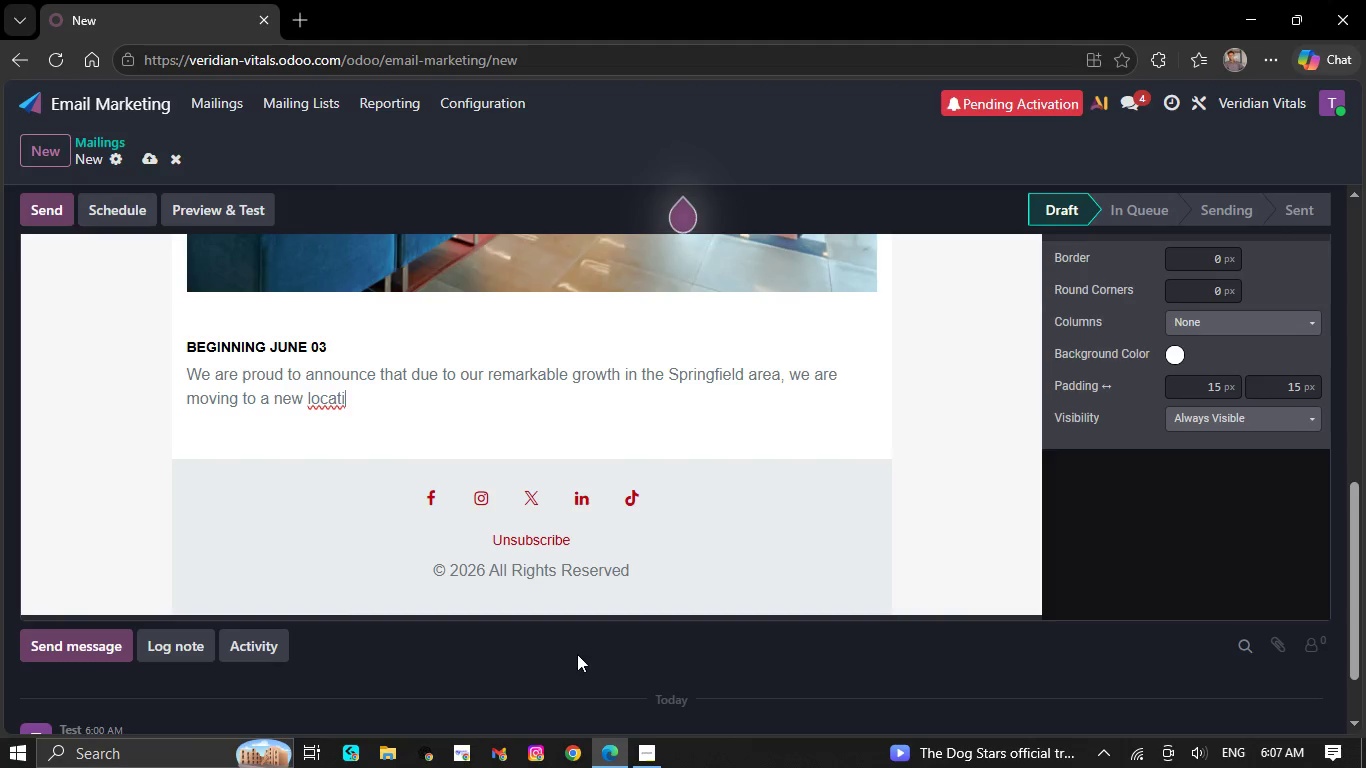 
key(Backspace)
 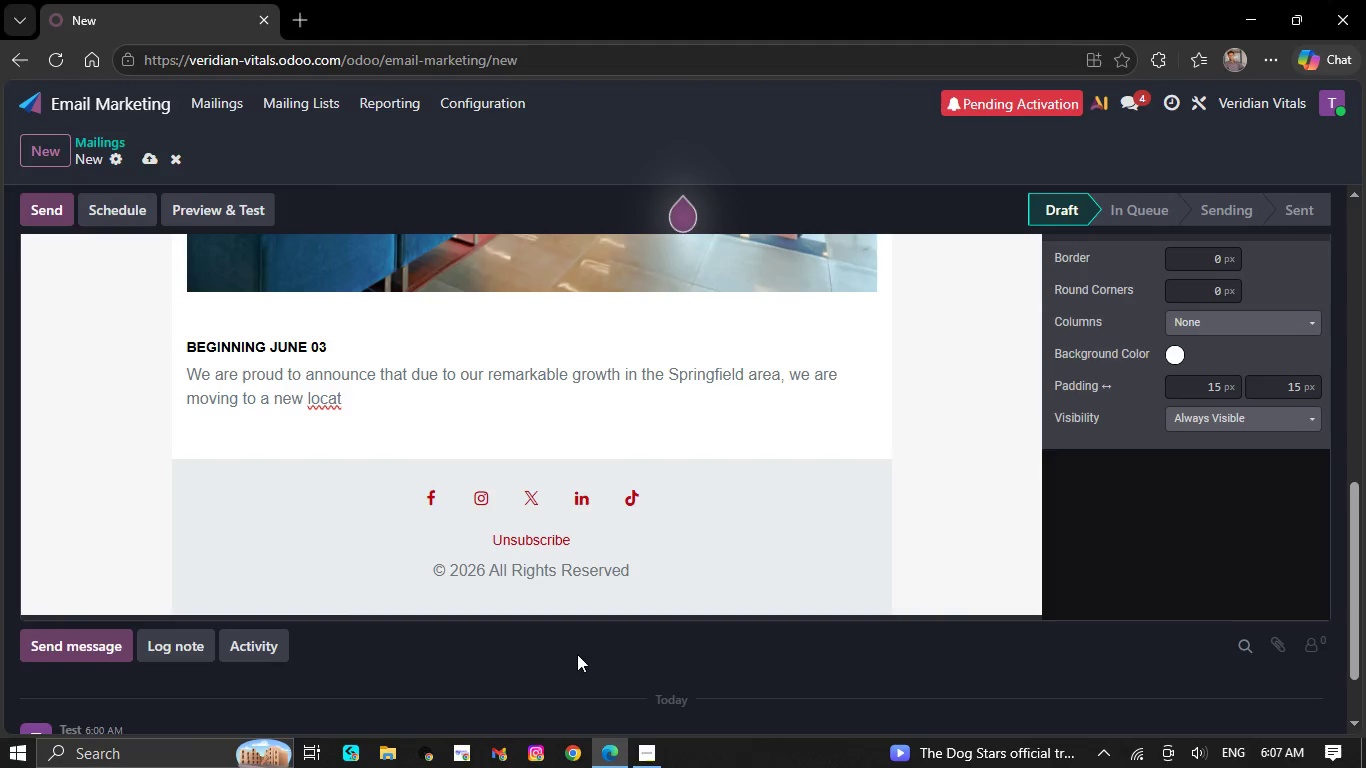 
key(Backspace)
 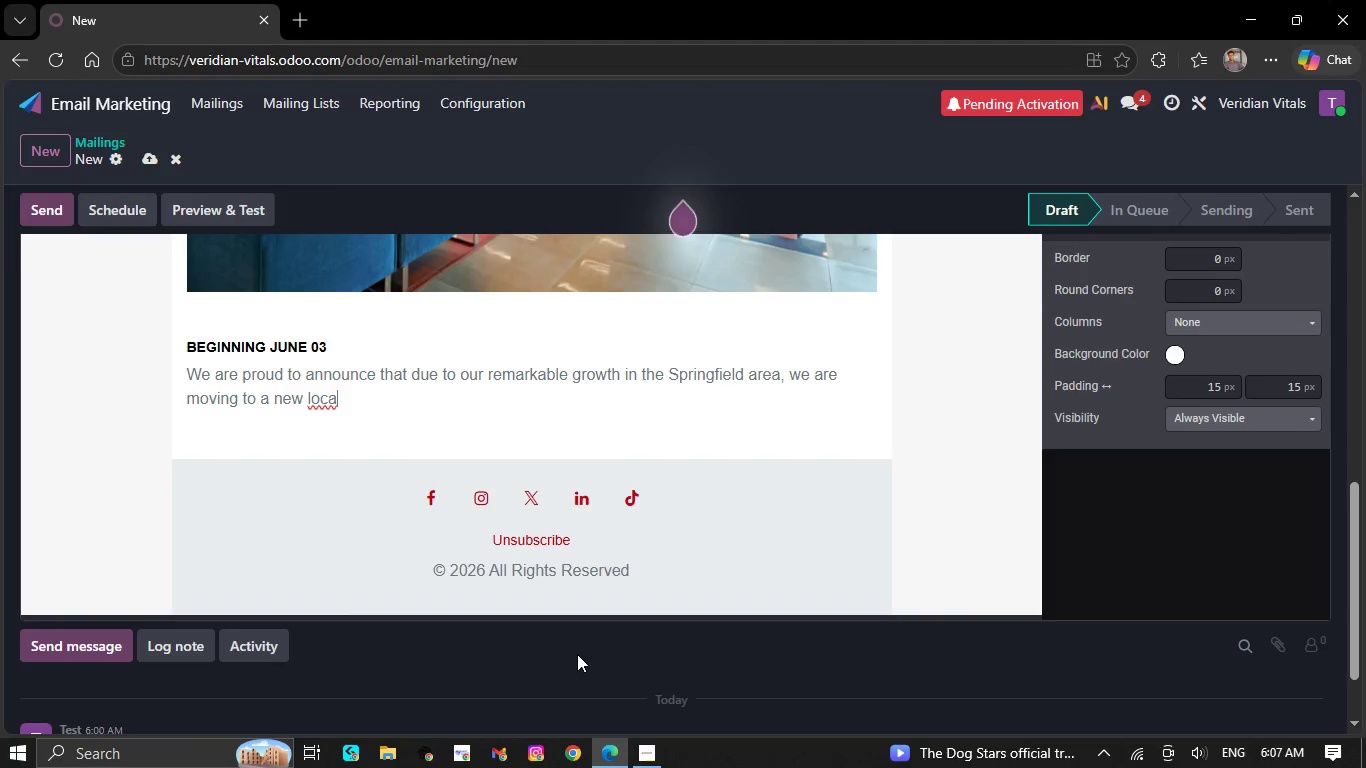 
key(Backspace)
 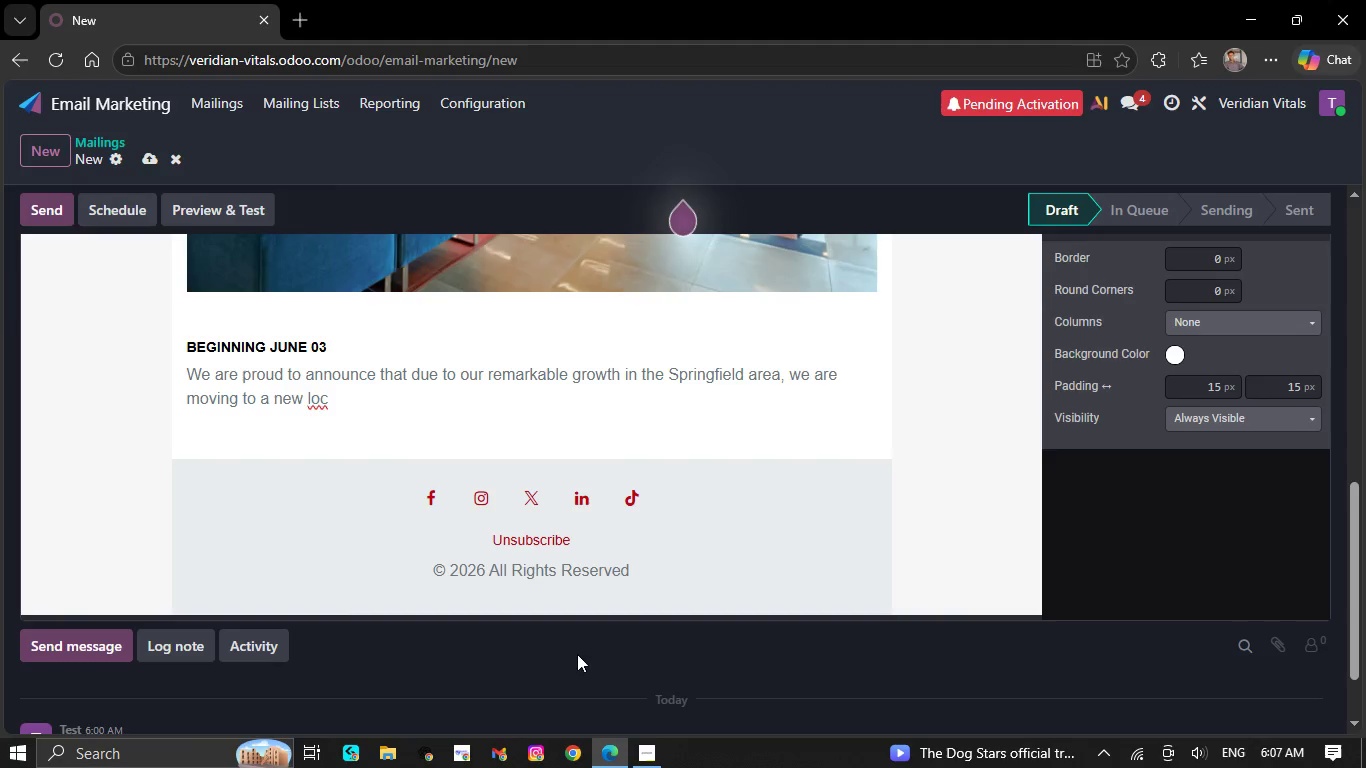 
key(Backspace)
 